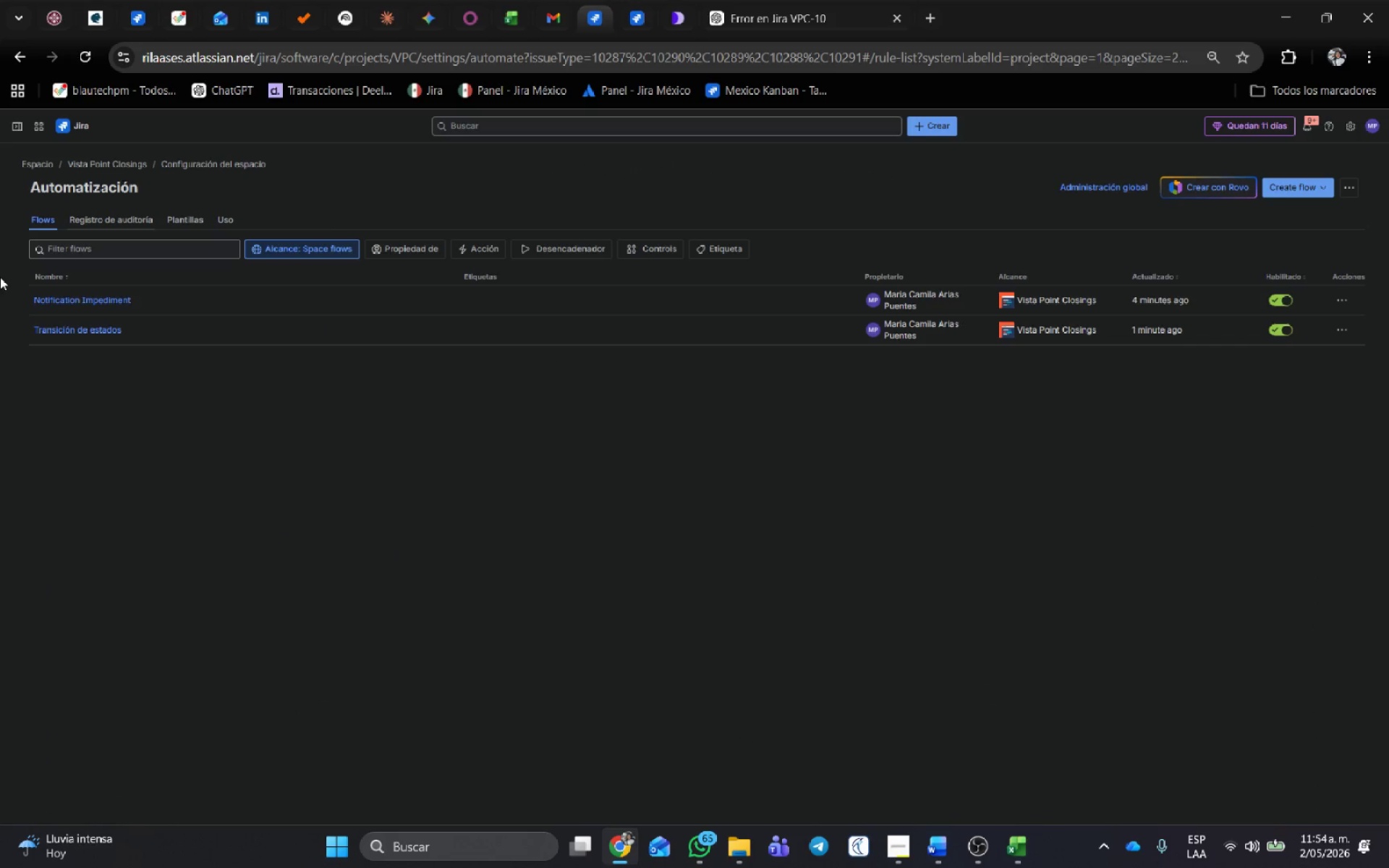 
left_click([93, 328])
 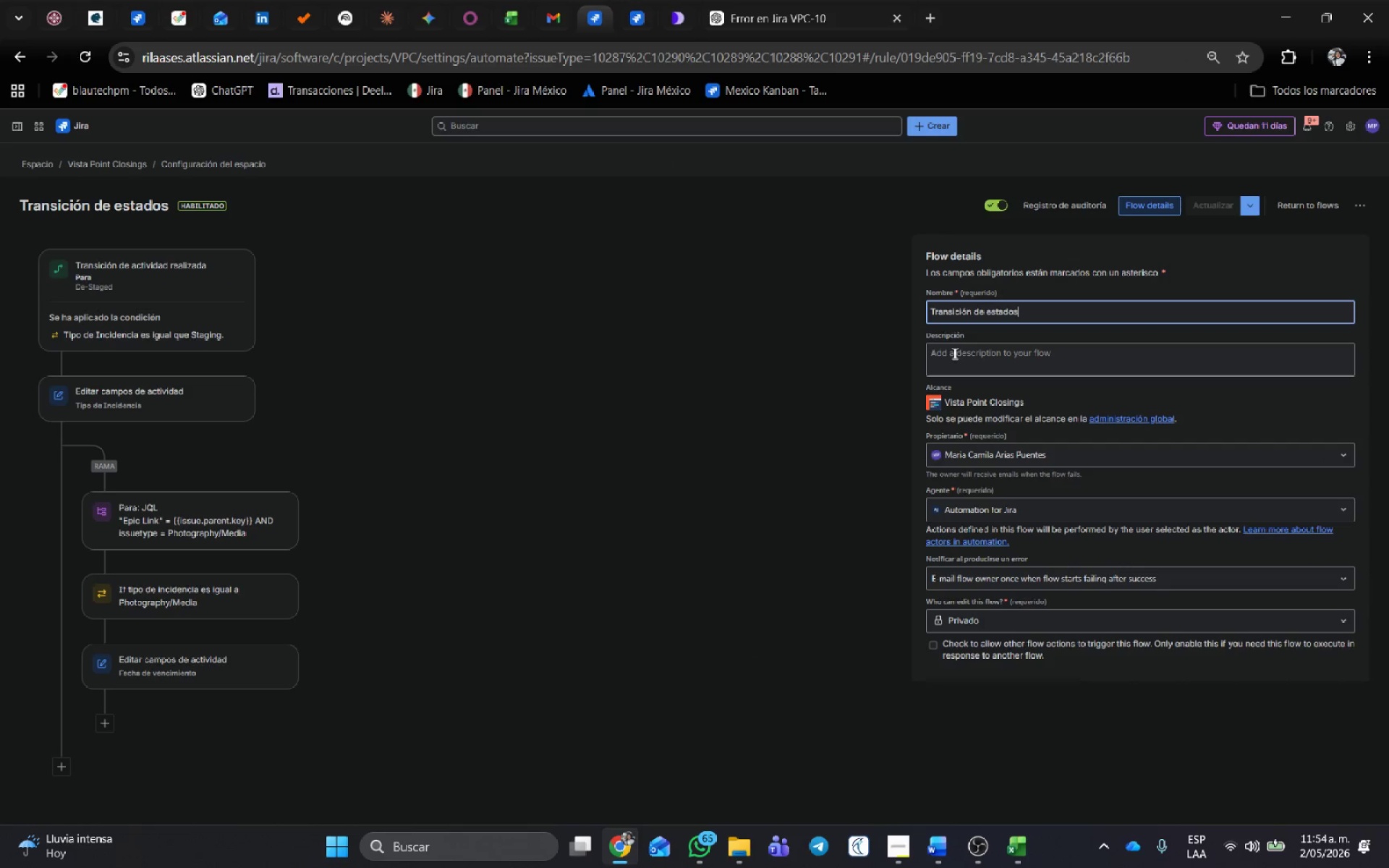 
left_click([144, 507])
 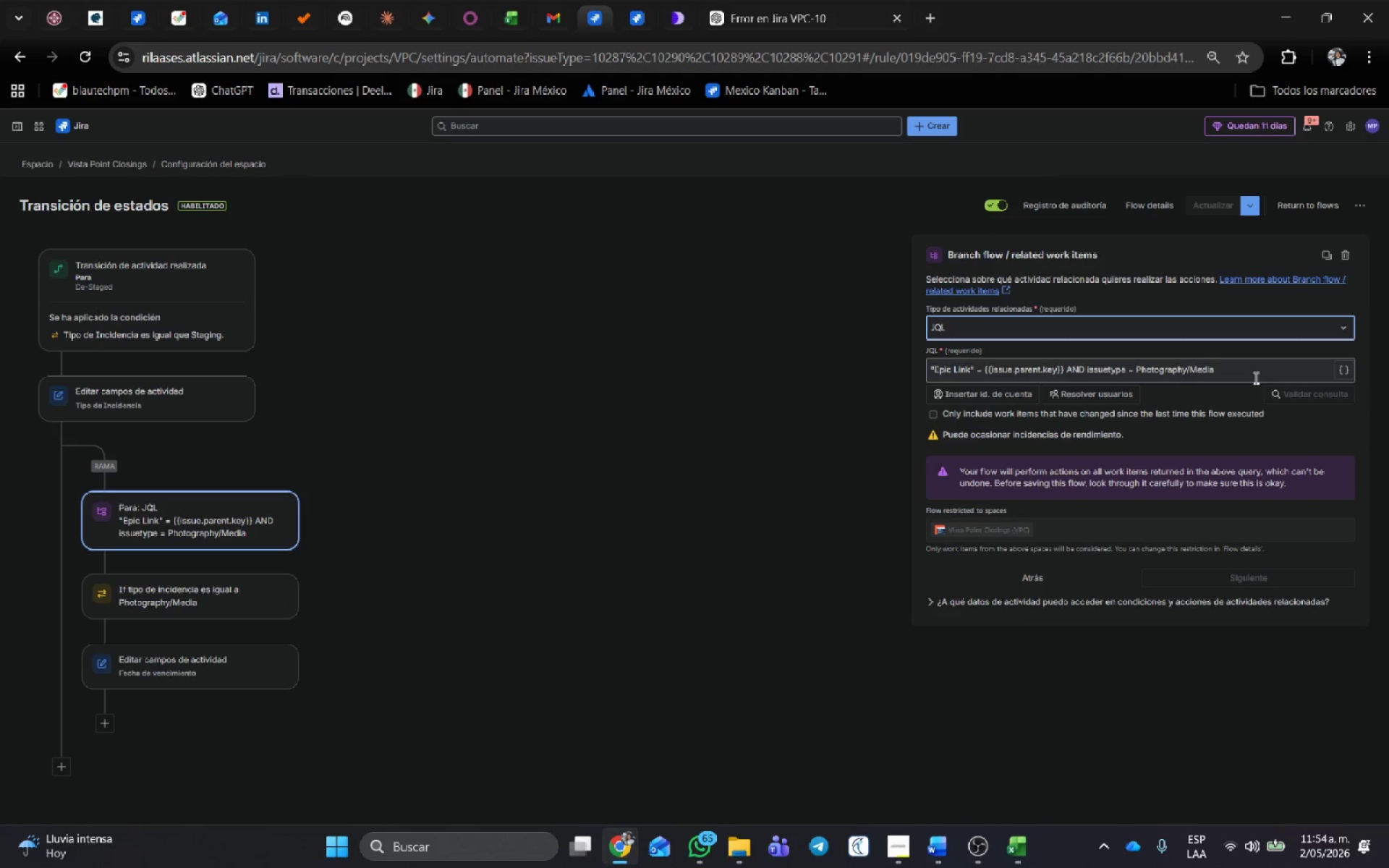 
left_click_drag(start_coordinate=[1254, 373], to_coordinate=[393, 378])
 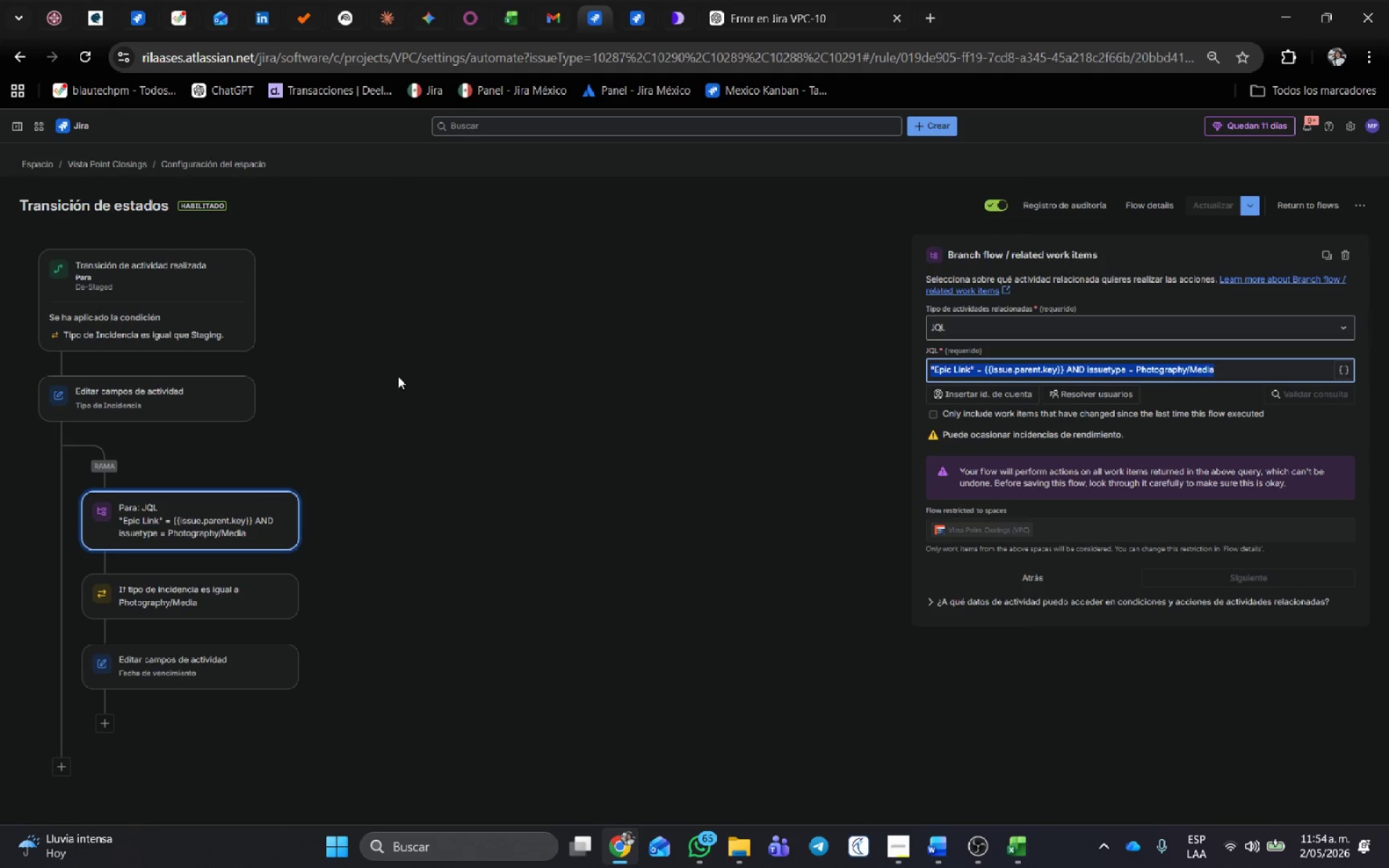 
key(Control+V)
 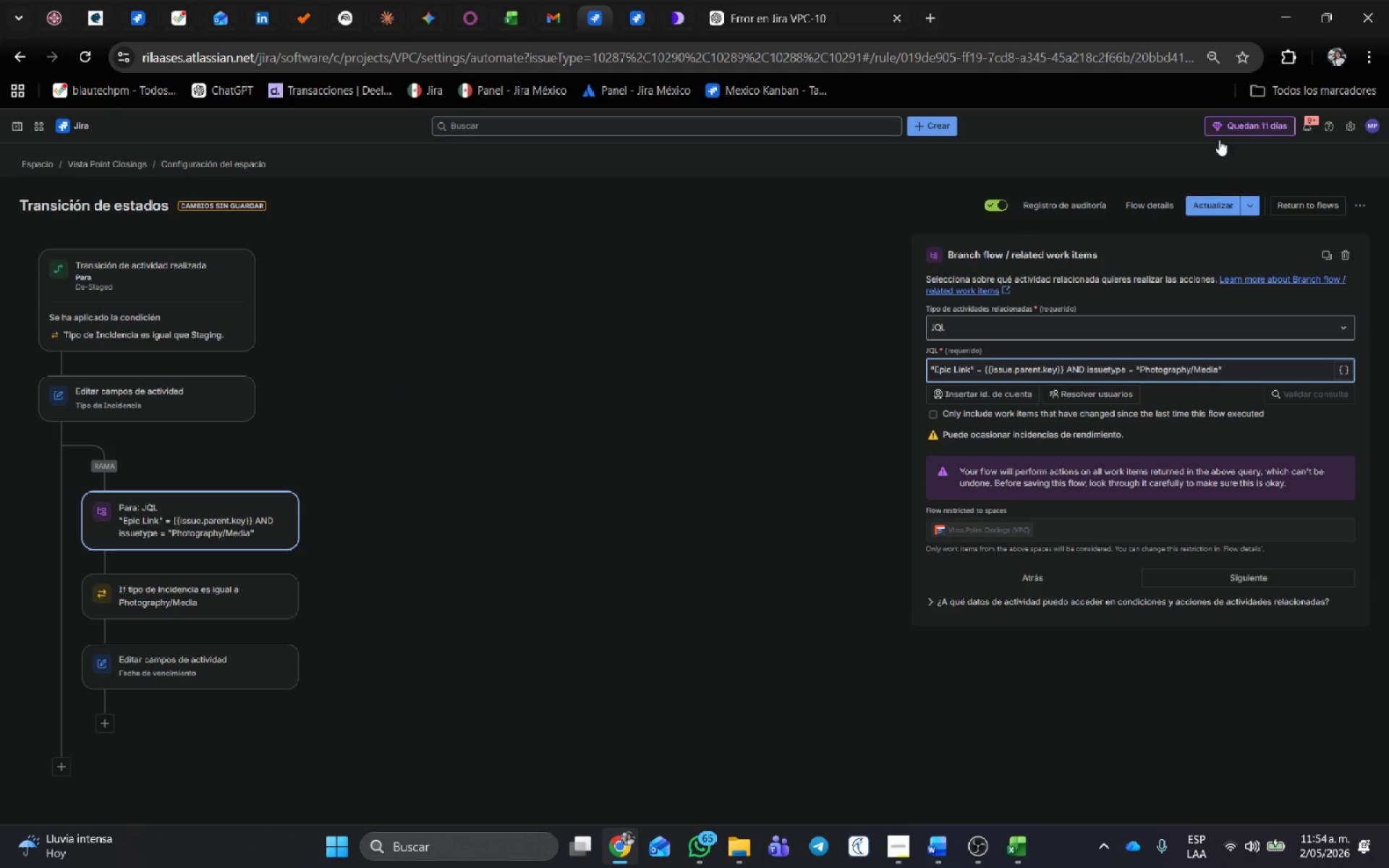 
left_click([1208, 206])
 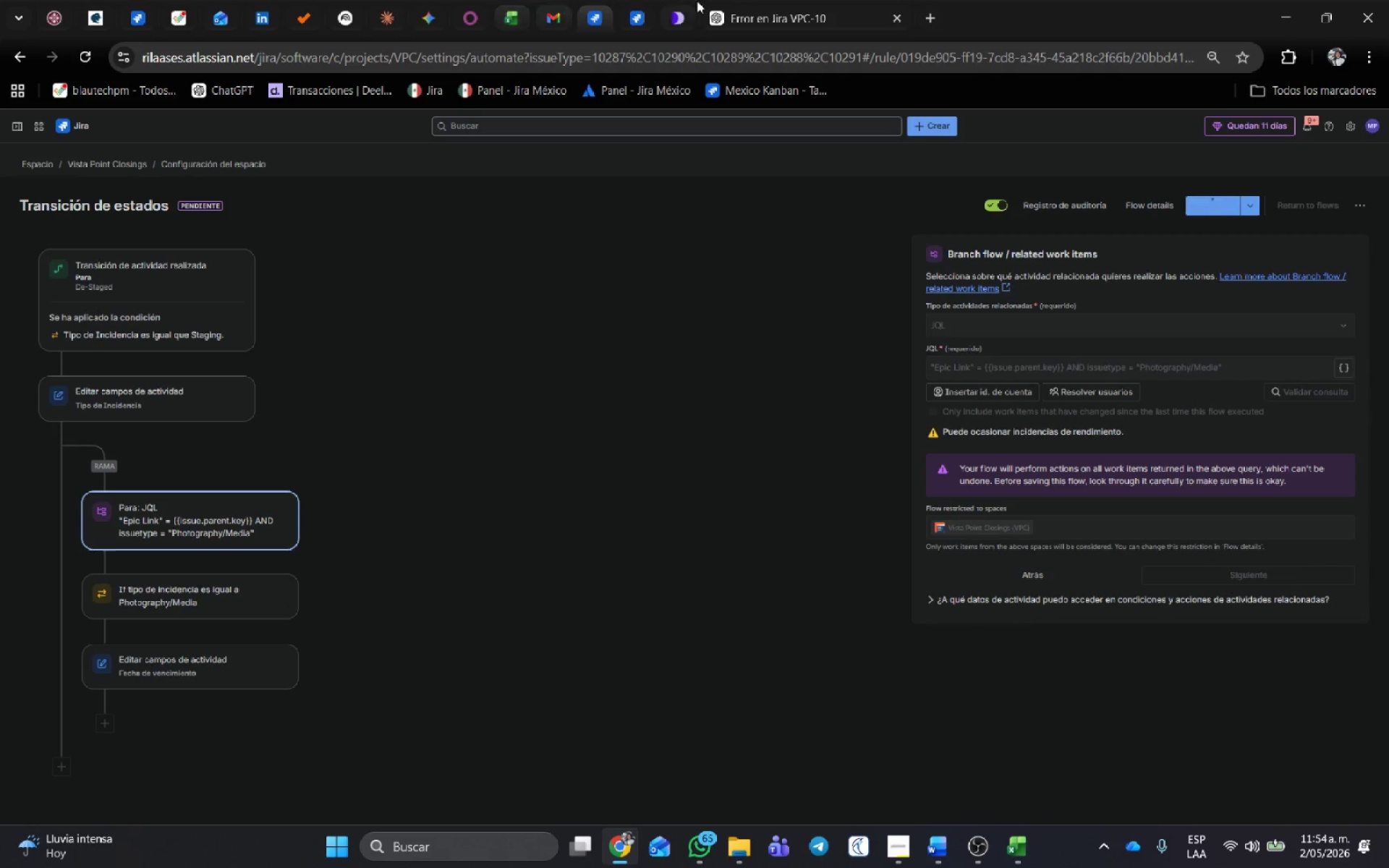 
left_click([632, 0])
 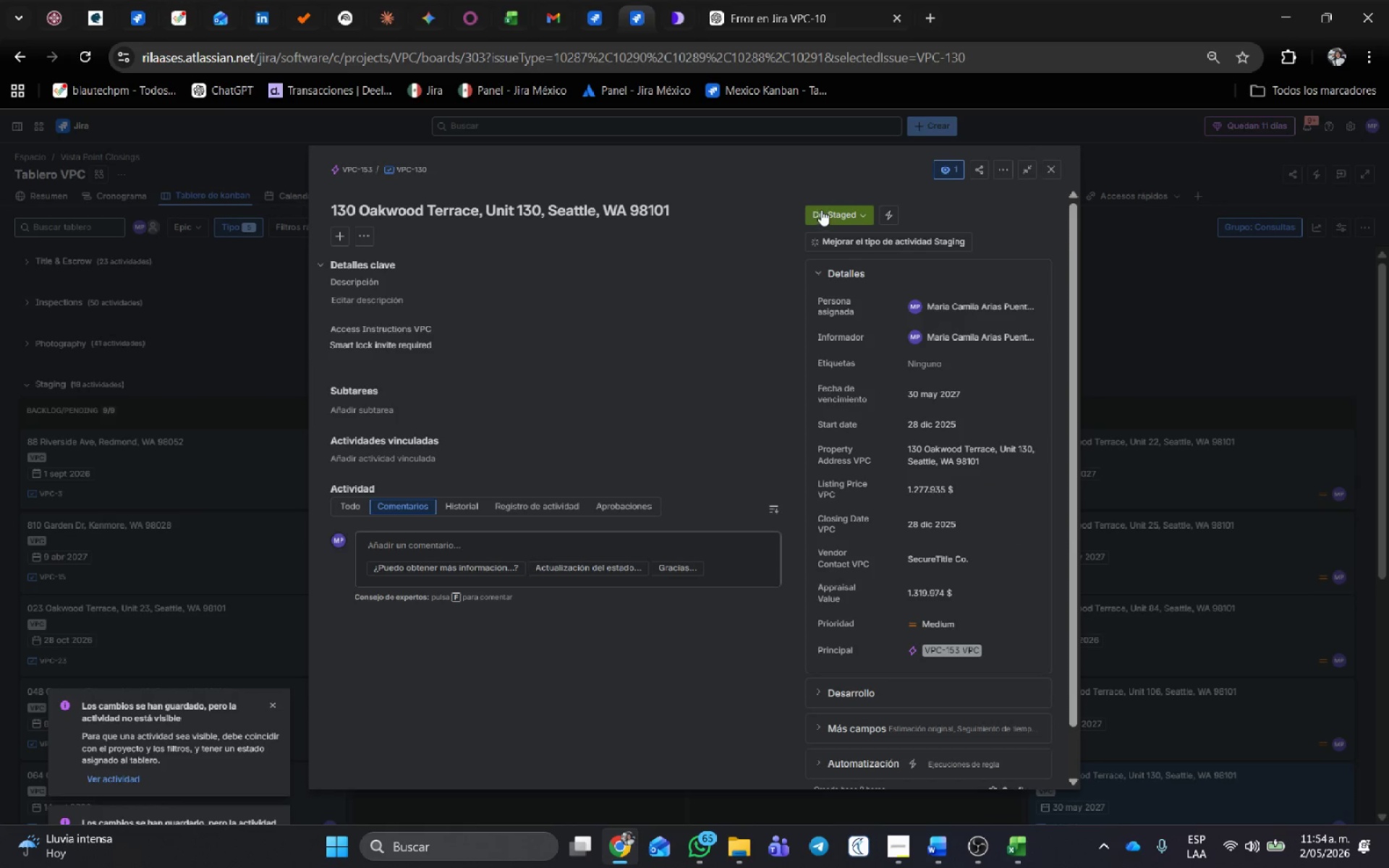 
left_click([820, 207])
 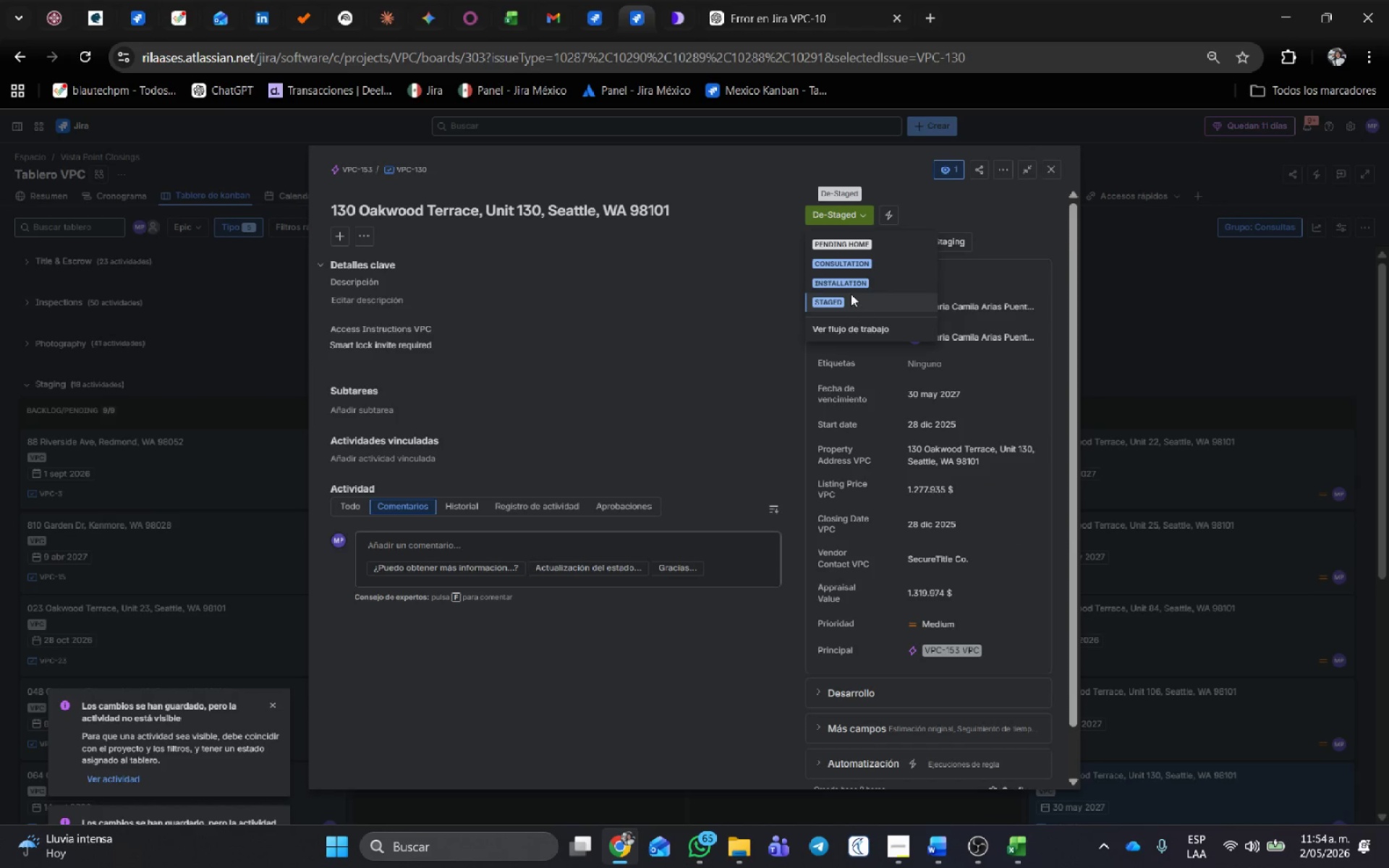 
left_click([850, 286])
 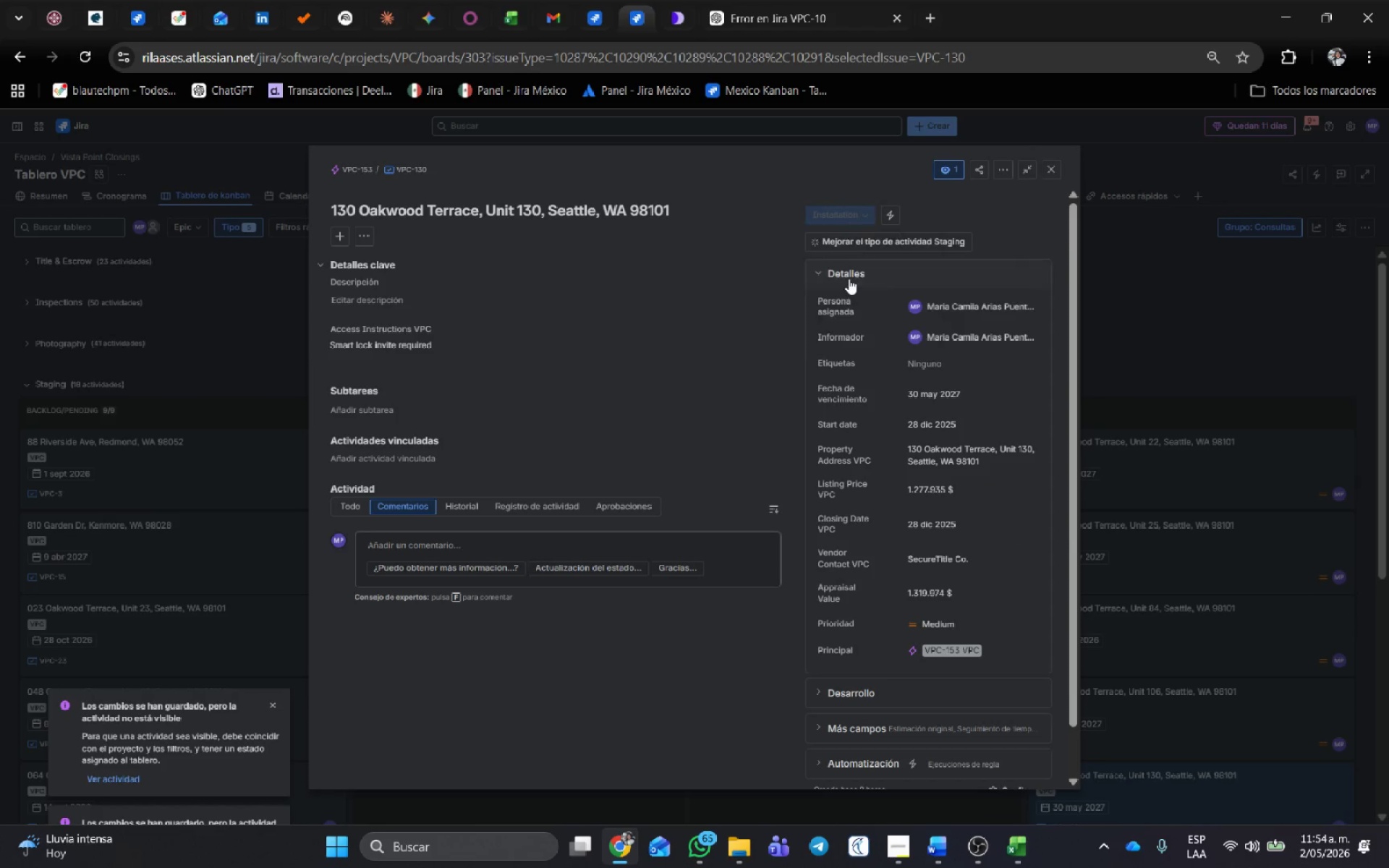 
mouse_move([839, 220])
 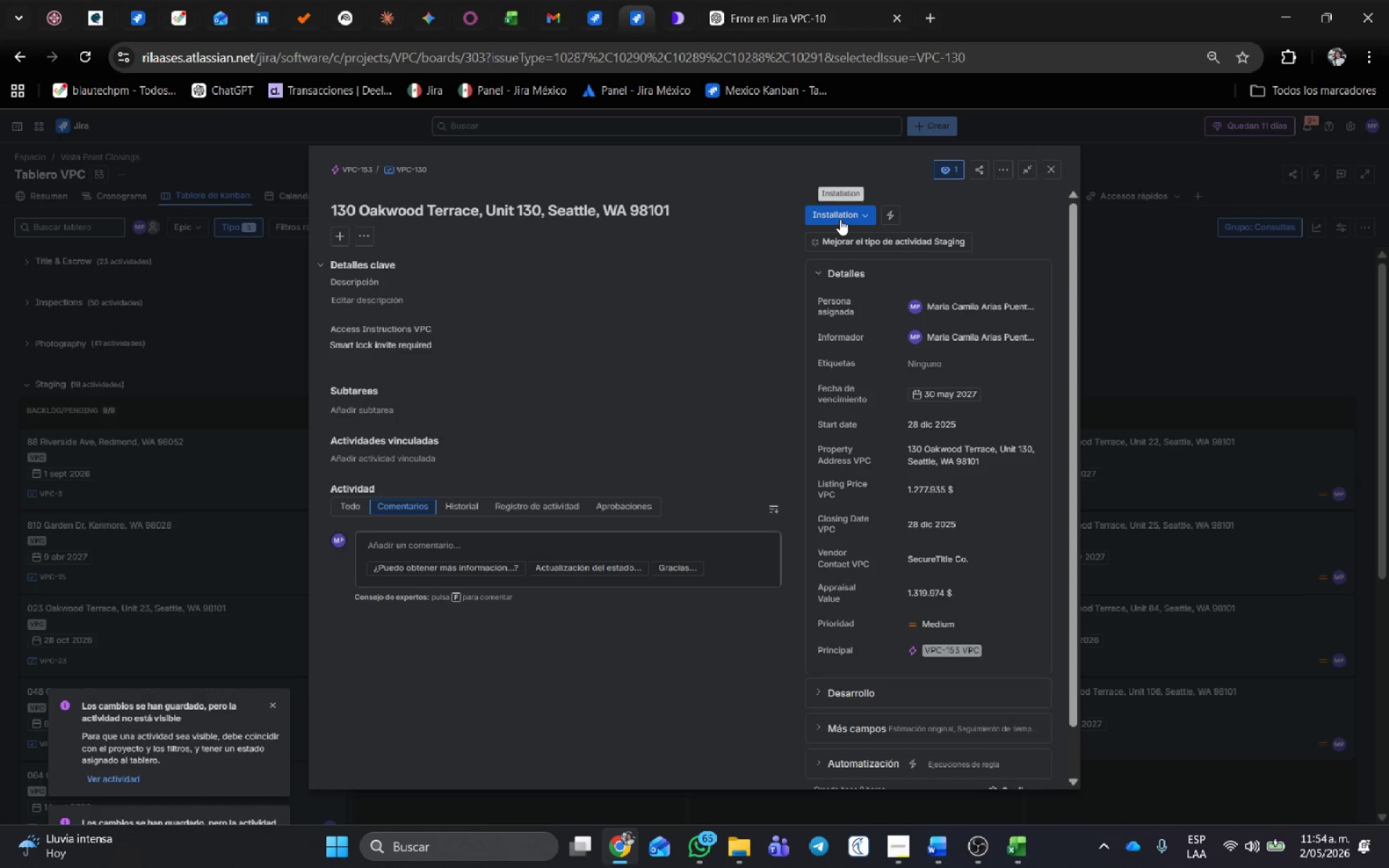 
left_click([840, 219])
 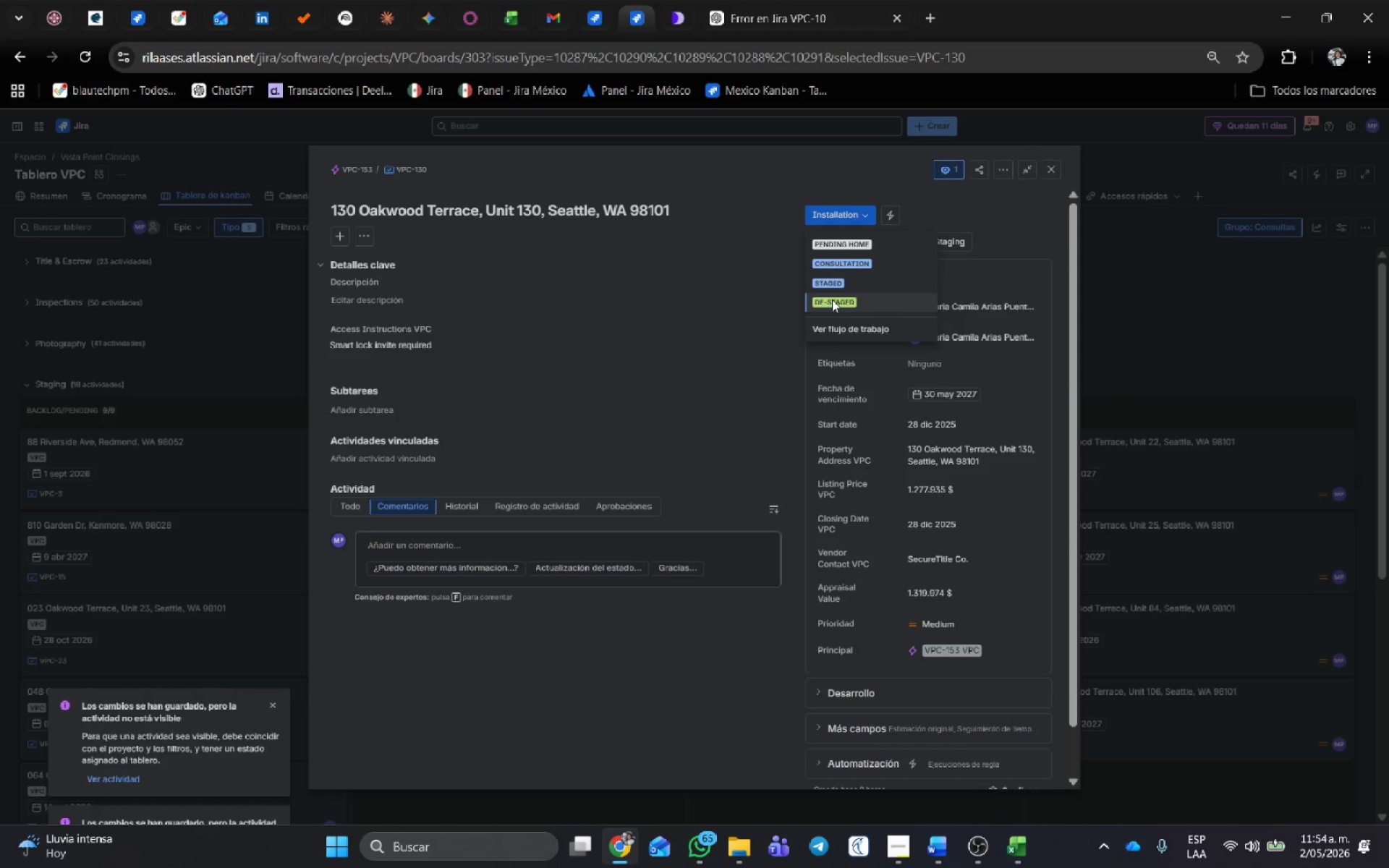 
left_click([832, 299])
 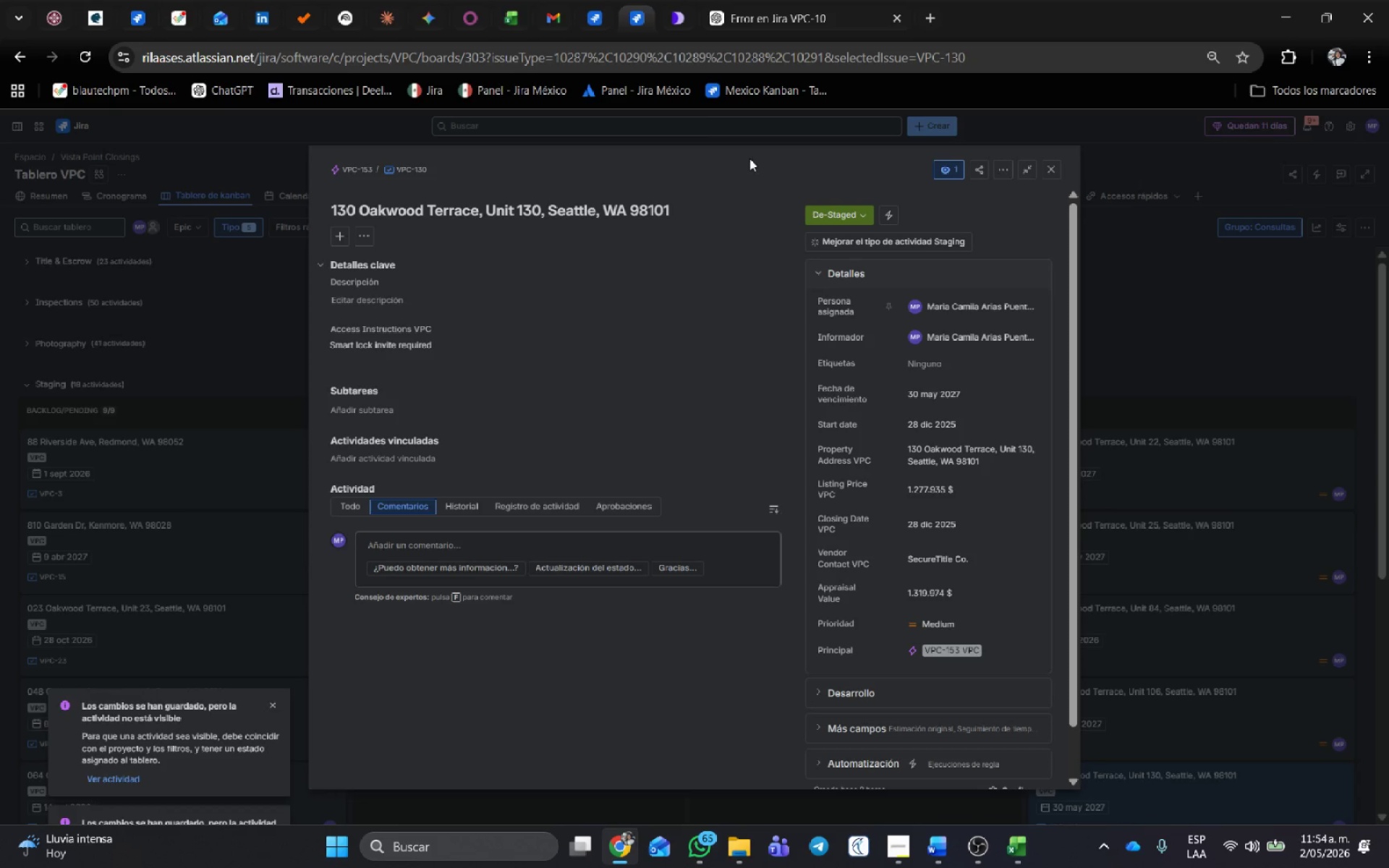 
left_click([590, 4])
 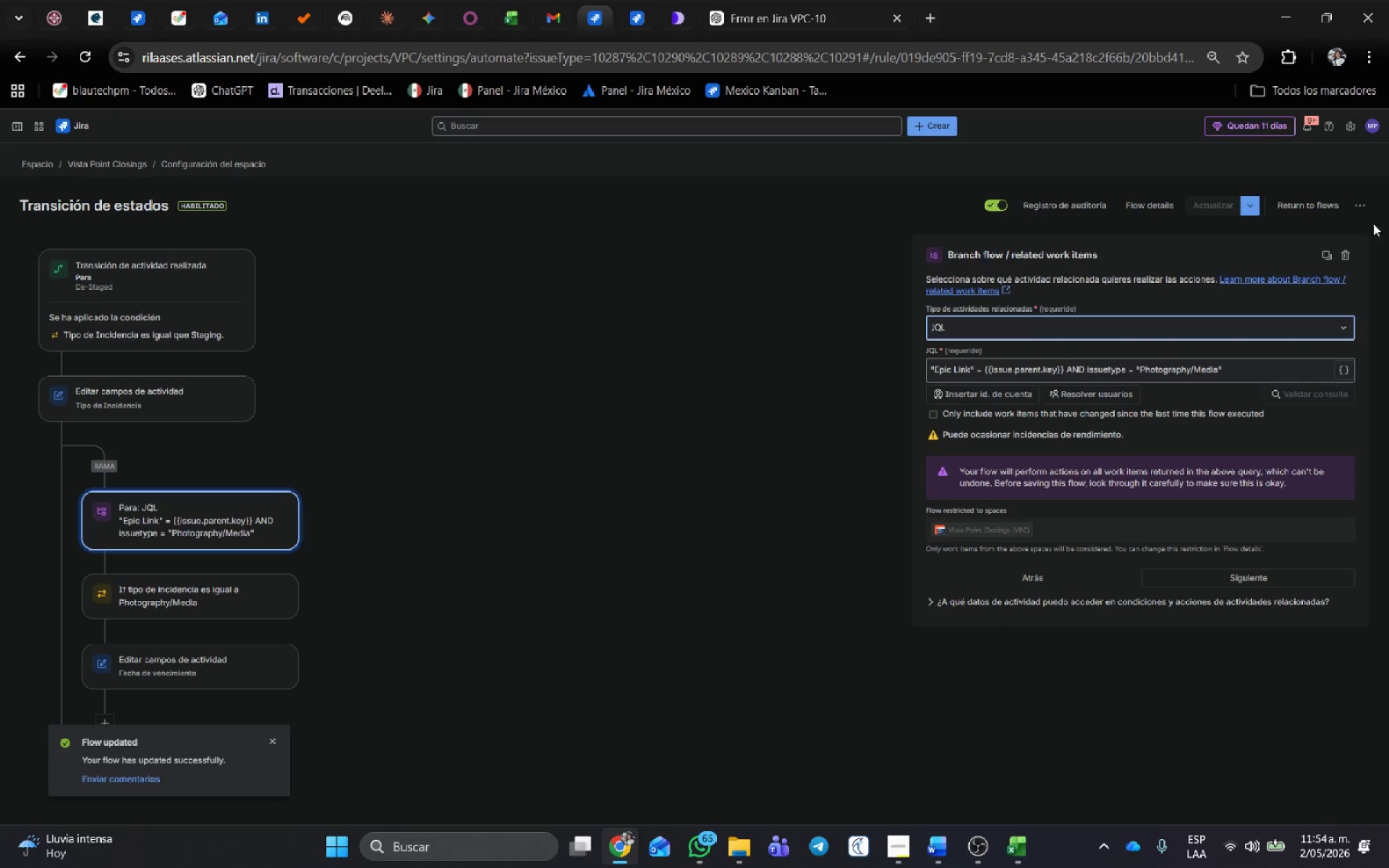 
left_click([1331, 206])
 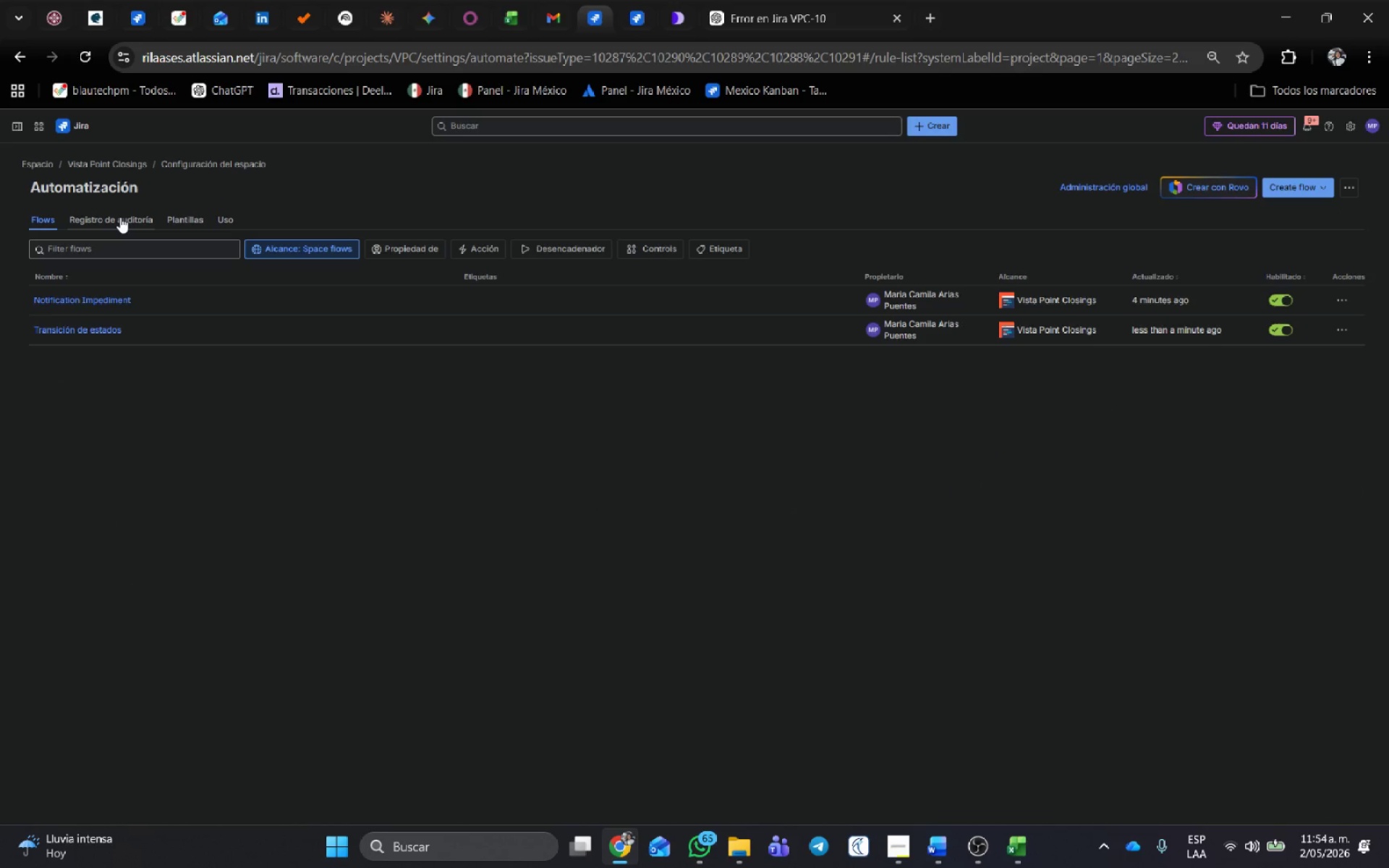 
left_click([120, 217])
 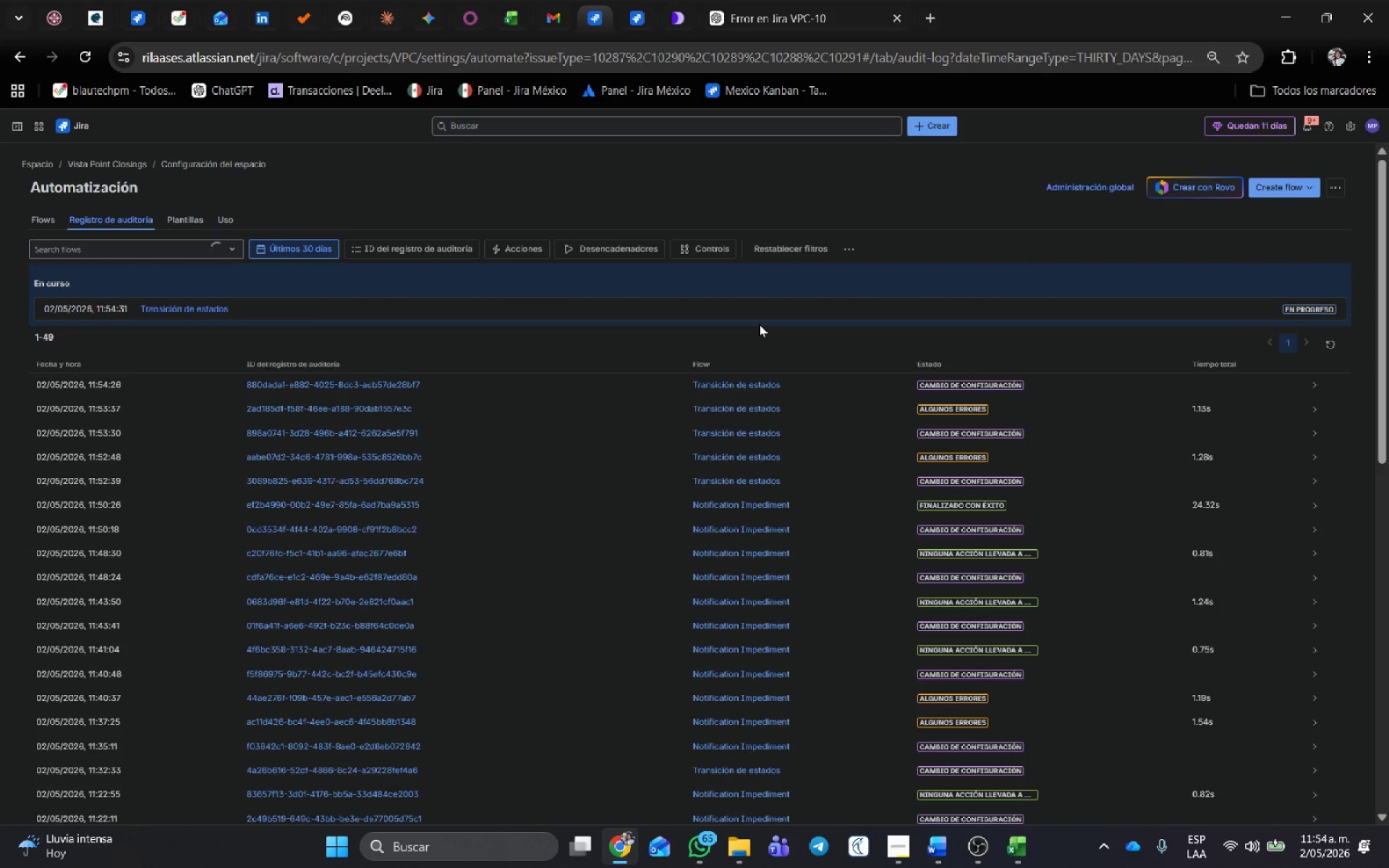 
wait(11.47)
 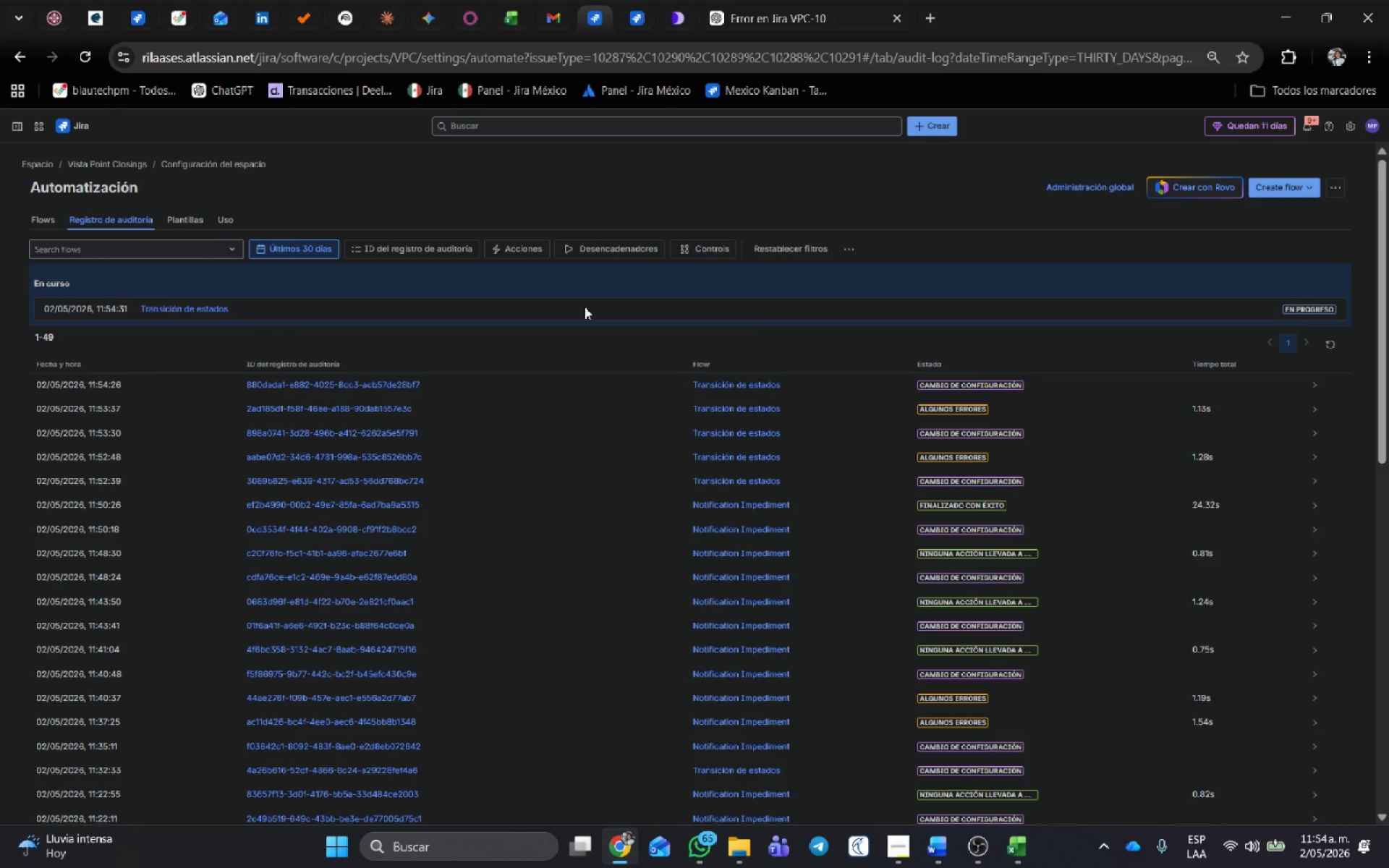 
key(Control+Shift+R)
 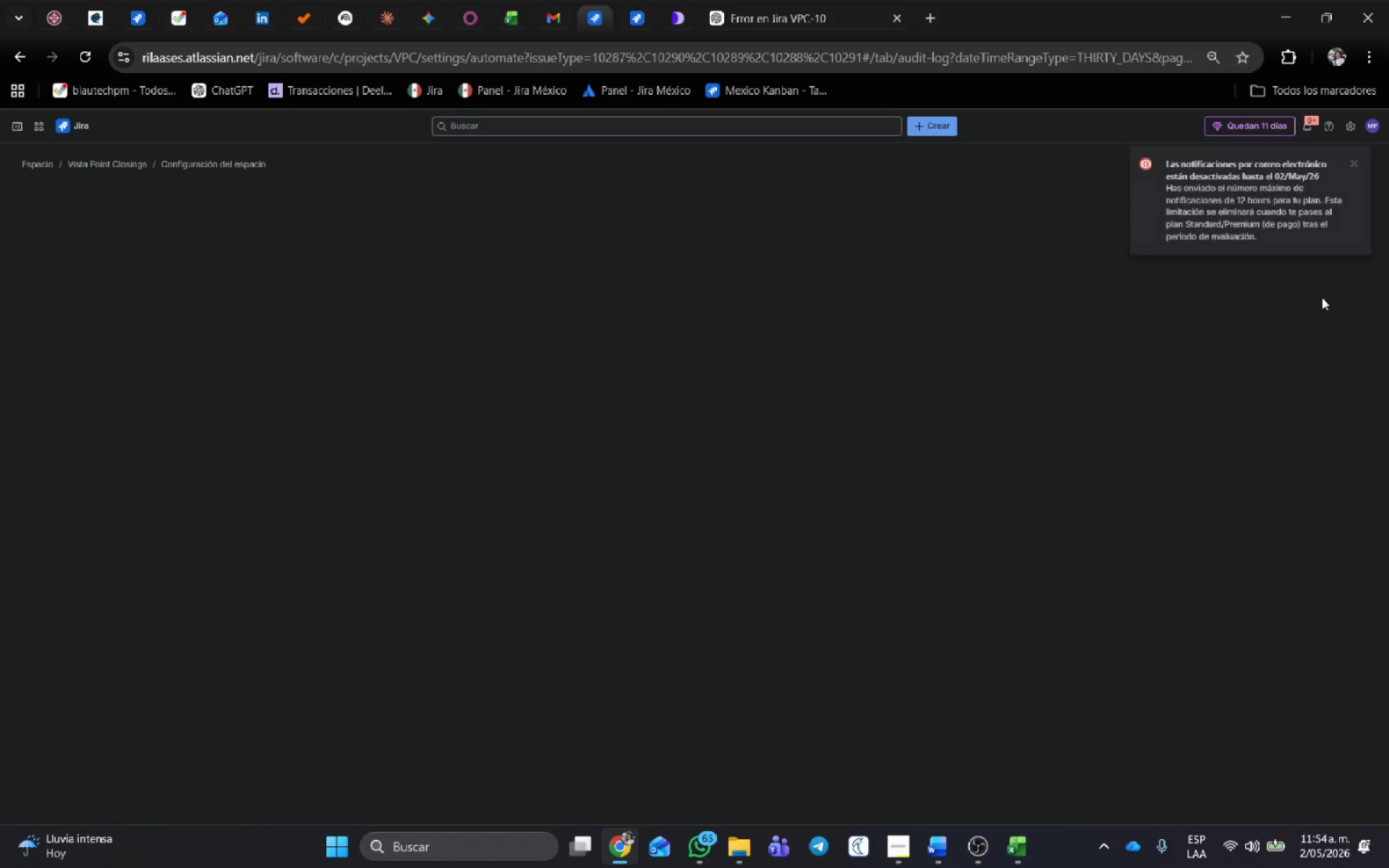 
left_click([1356, 164])
 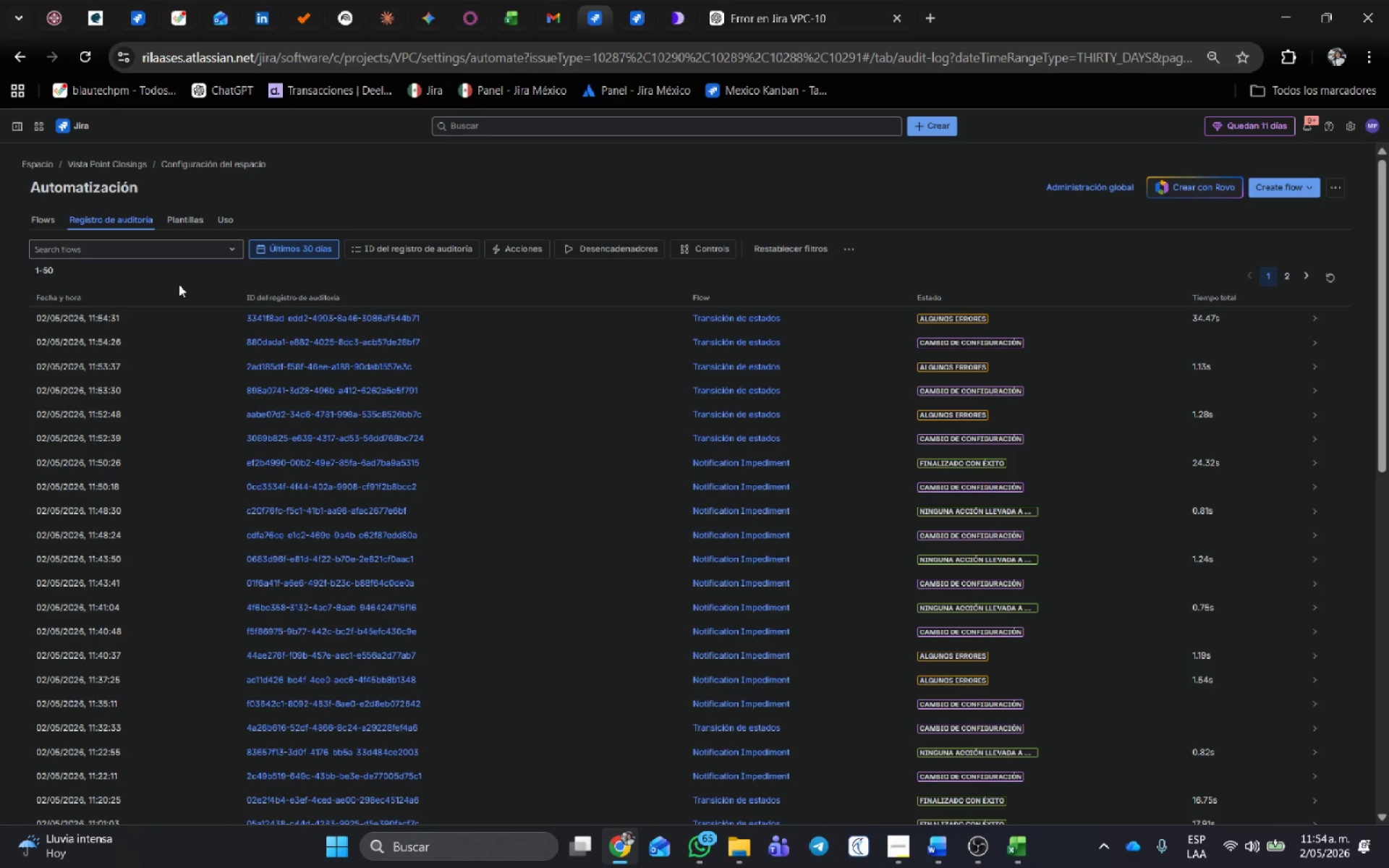 
left_click([1314, 319])
 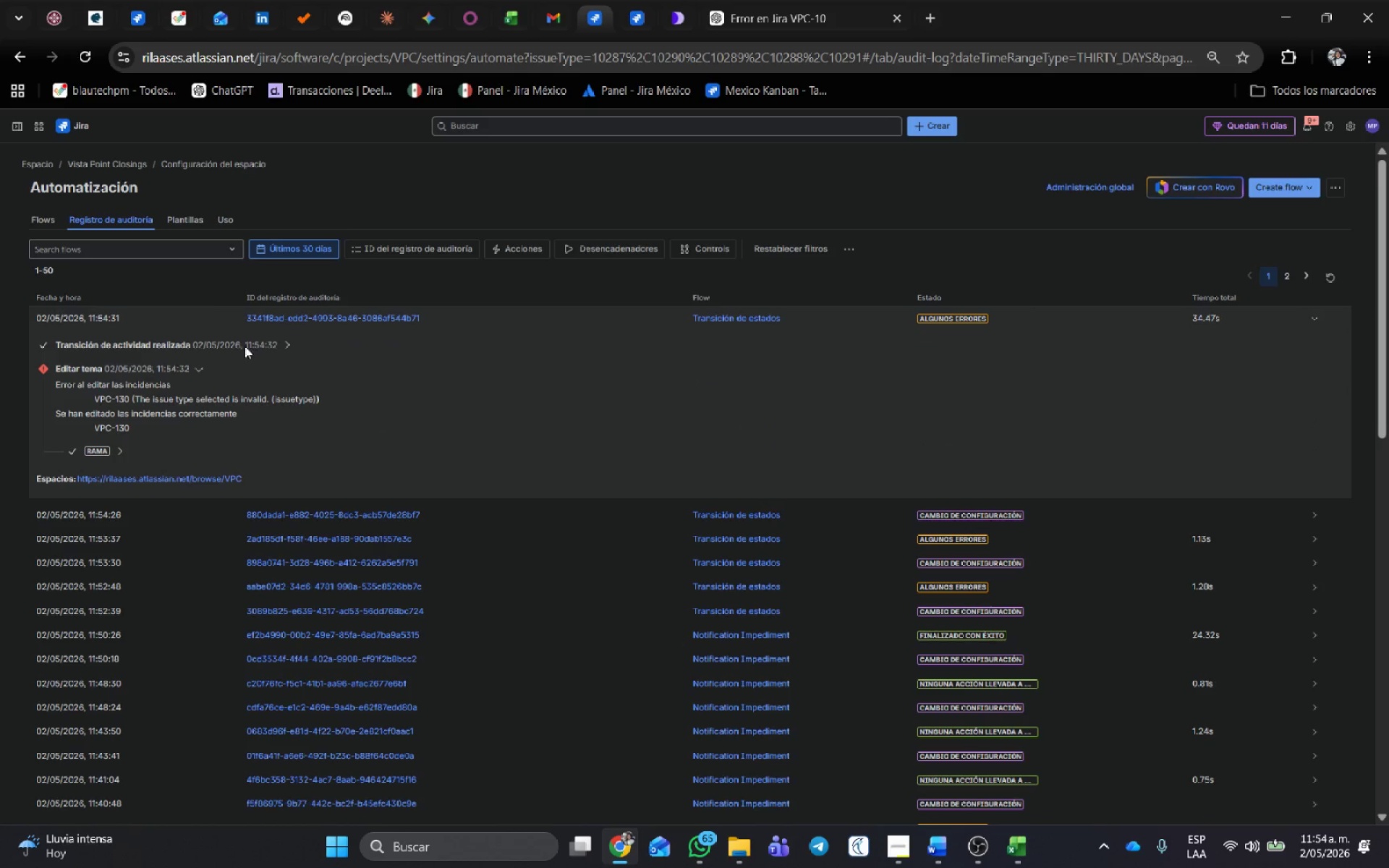 
left_click([286, 342])
 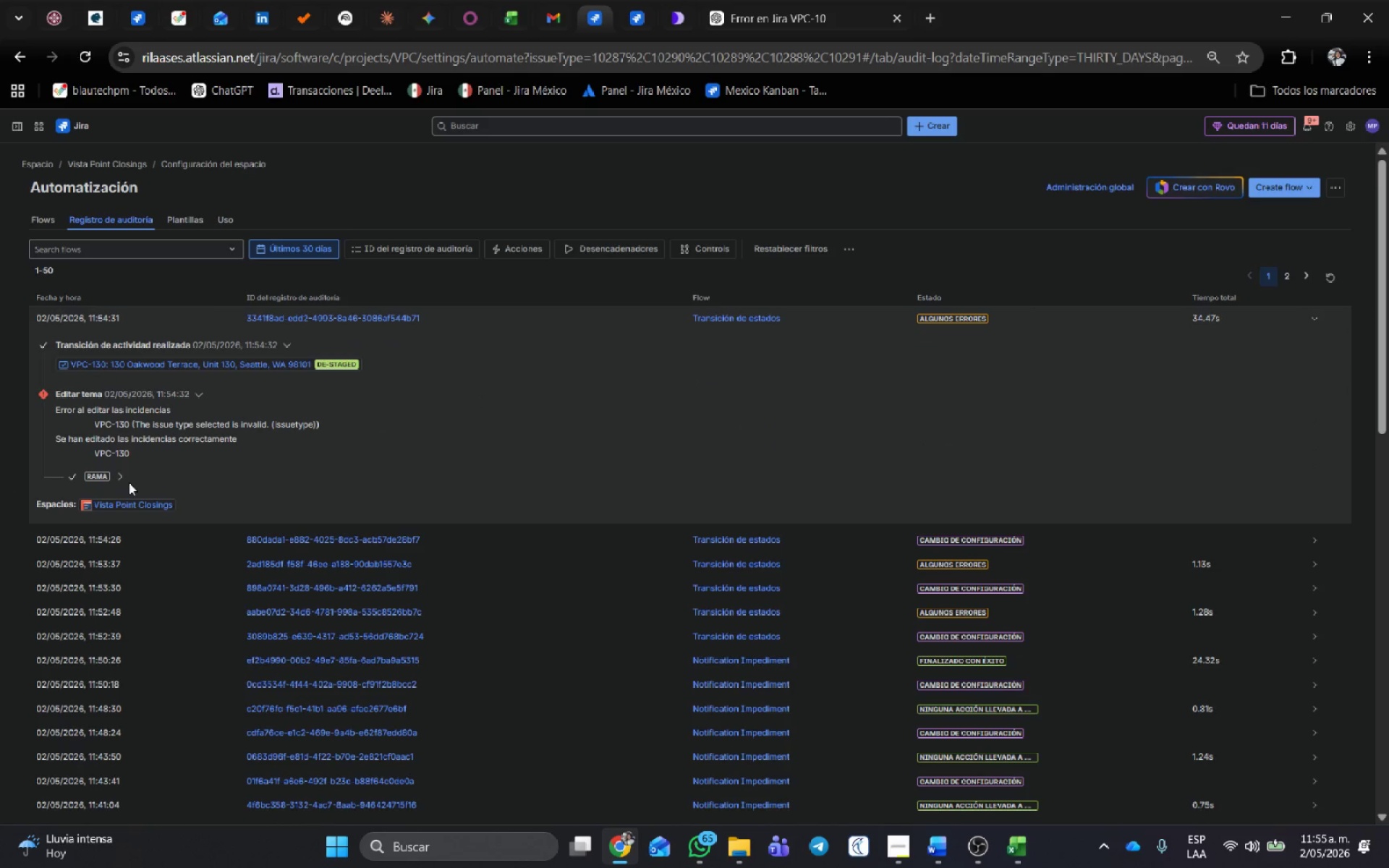 
left_click([117, 476])
 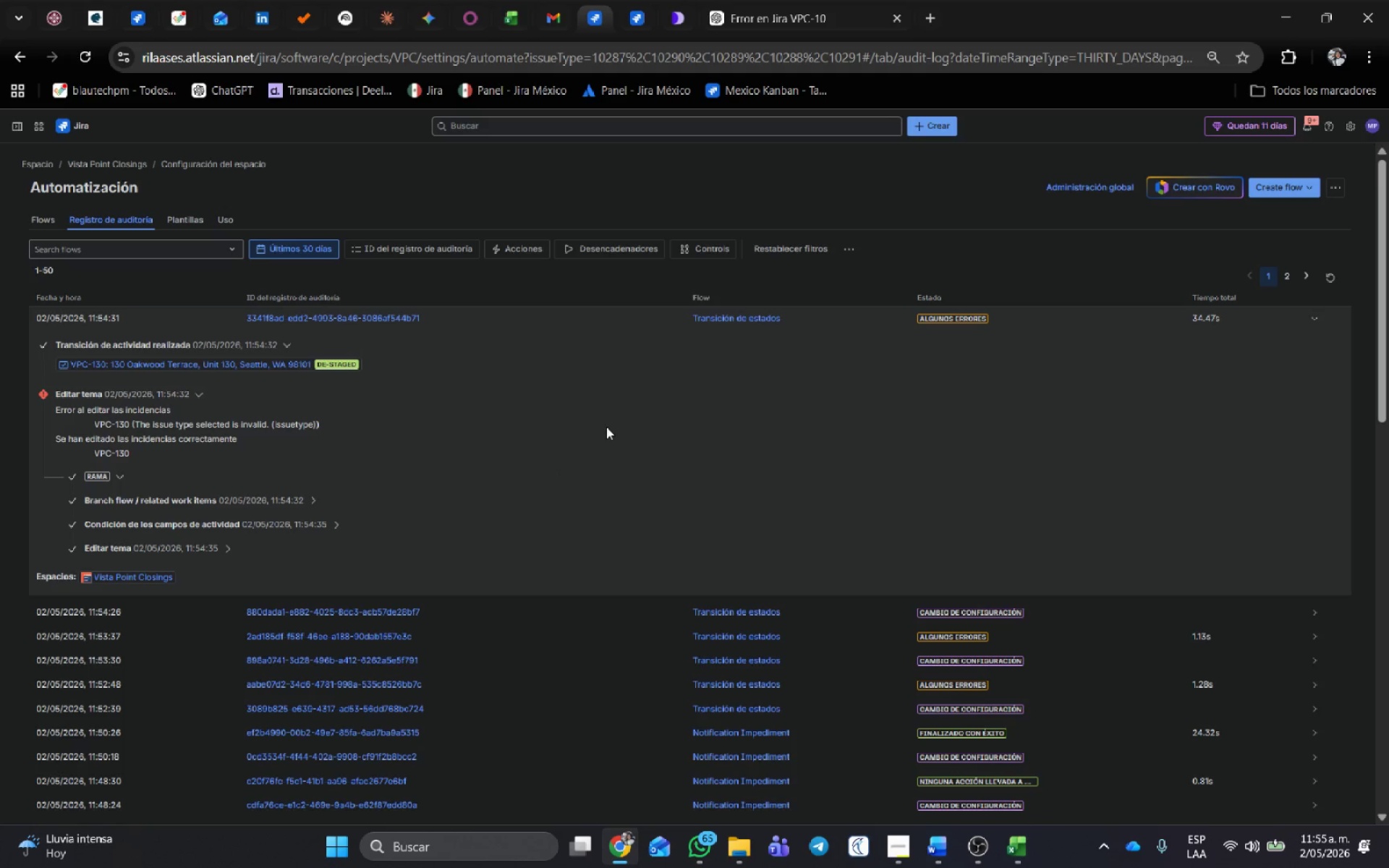 
key(Meta+Shift+S)
 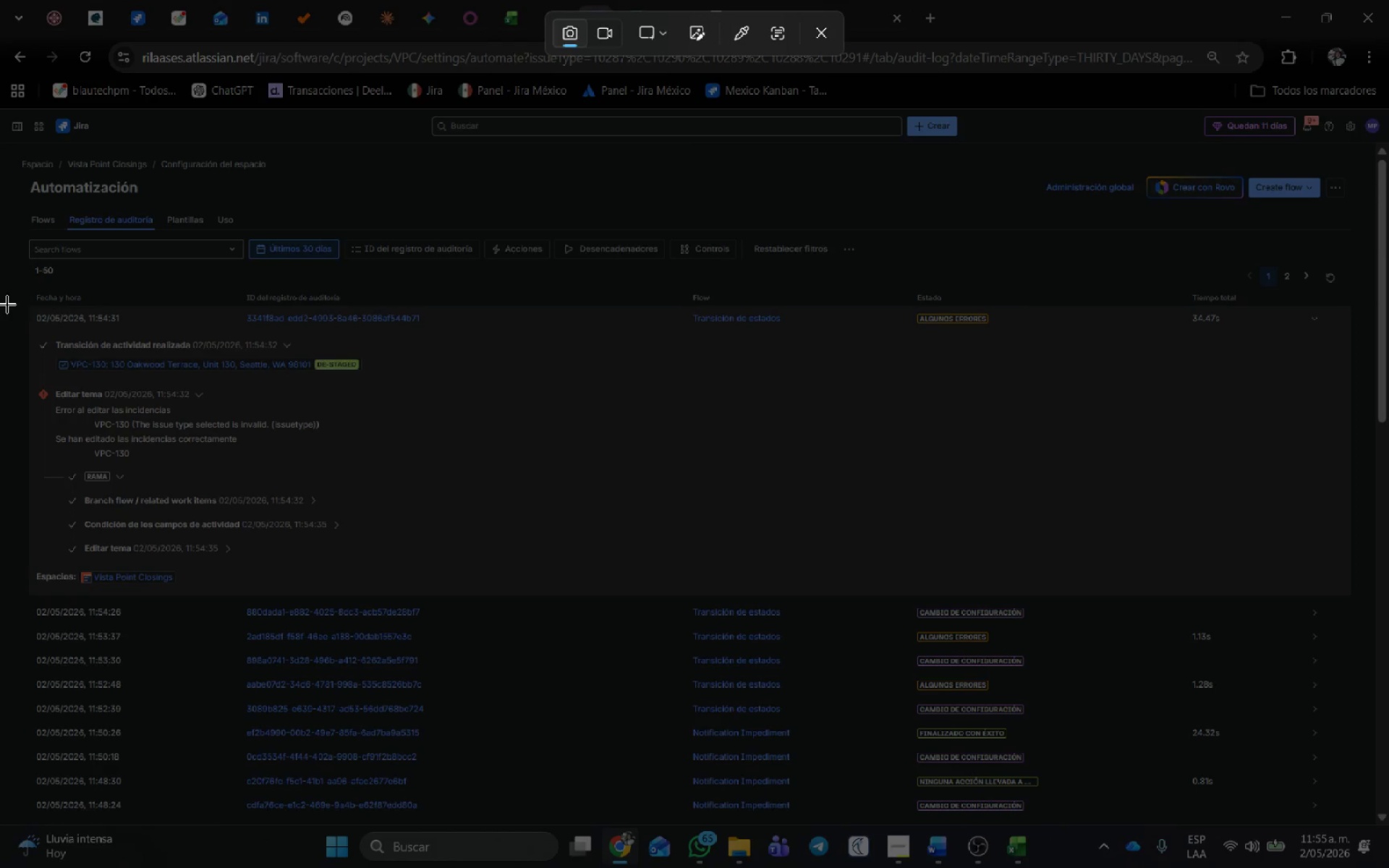 
left_click_drag(start_coordinate=[8, 286], to_coordinate=[1370, 591])
 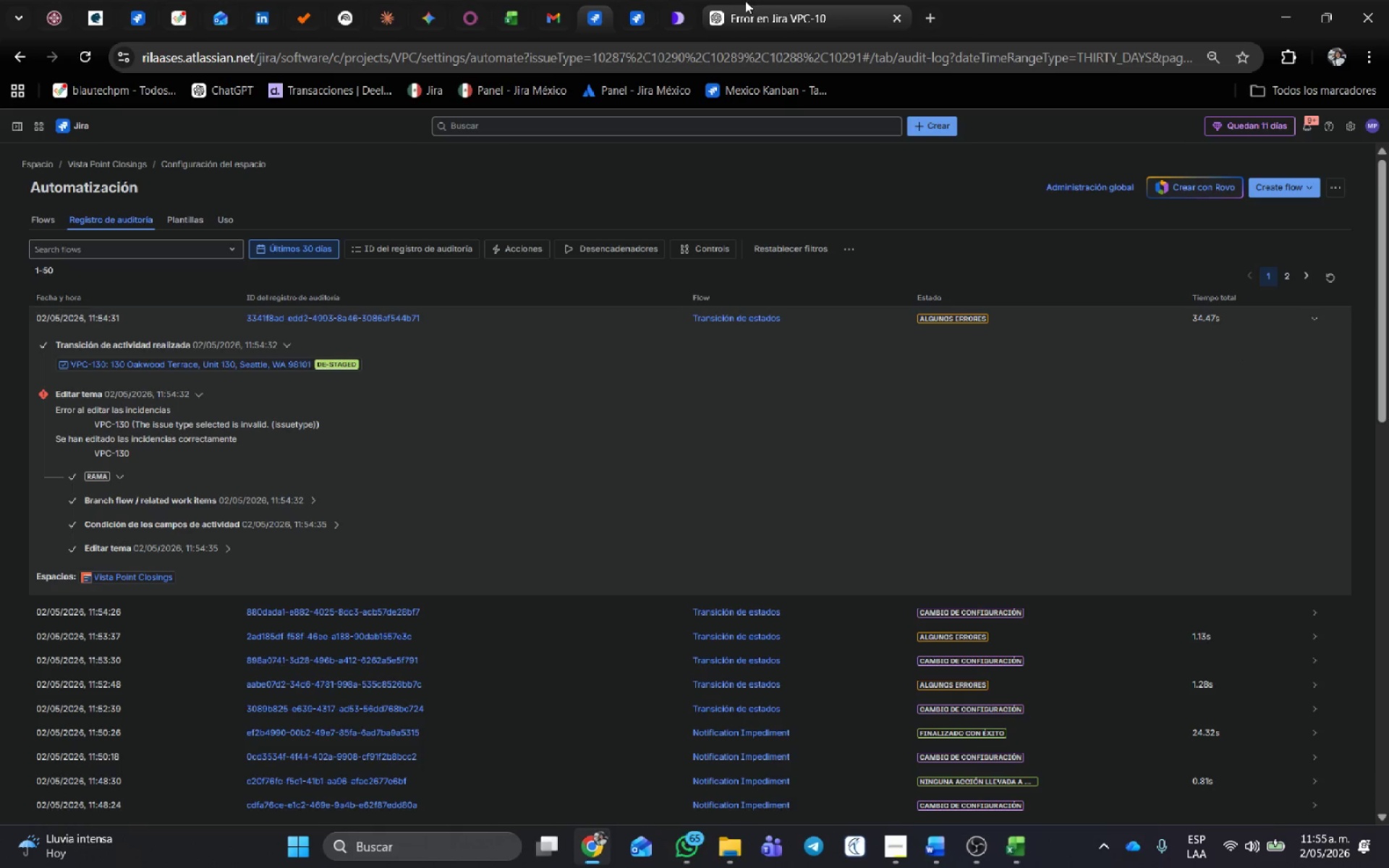 
left_click([763, 15])
 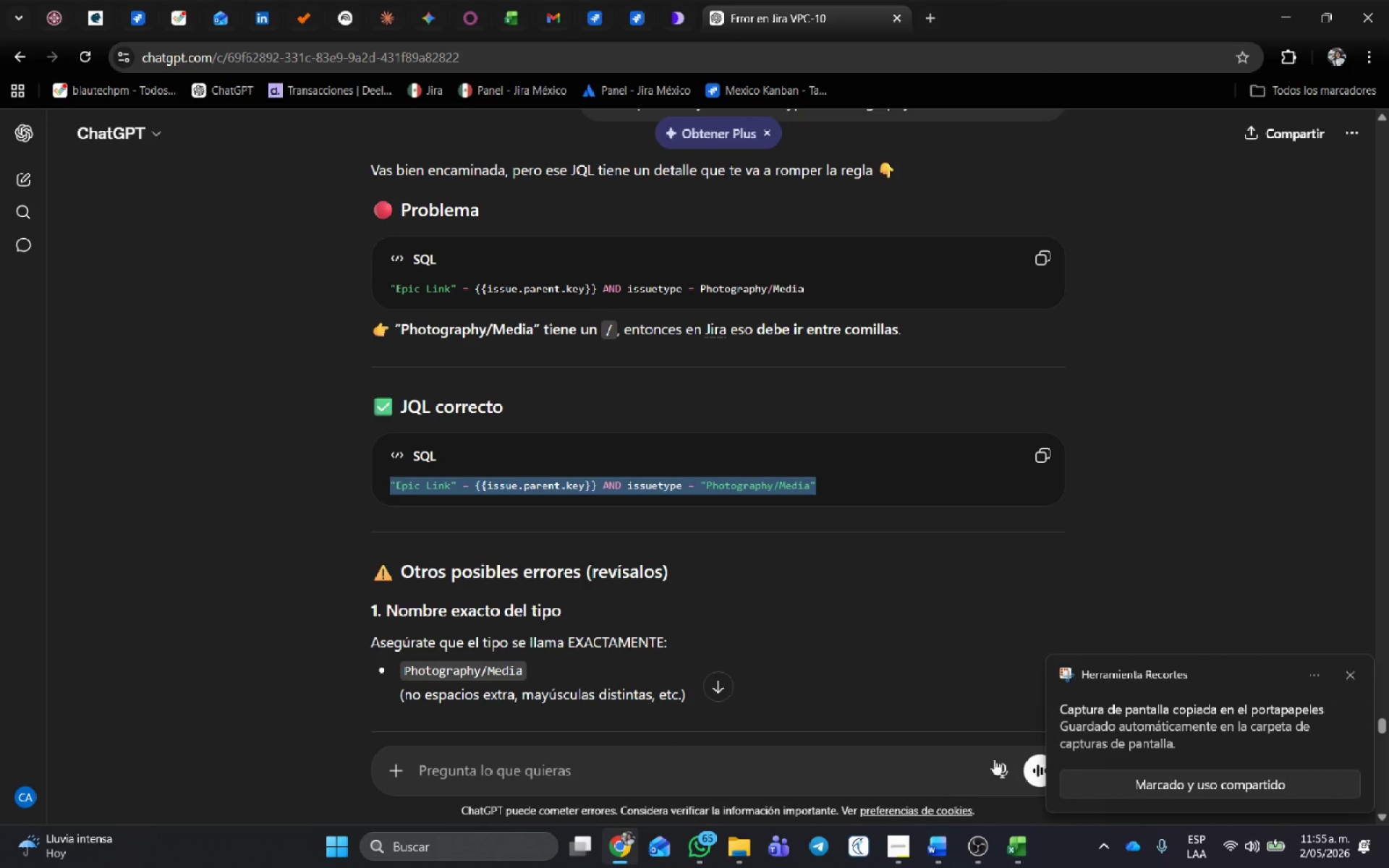 
left_click([838, 765])
 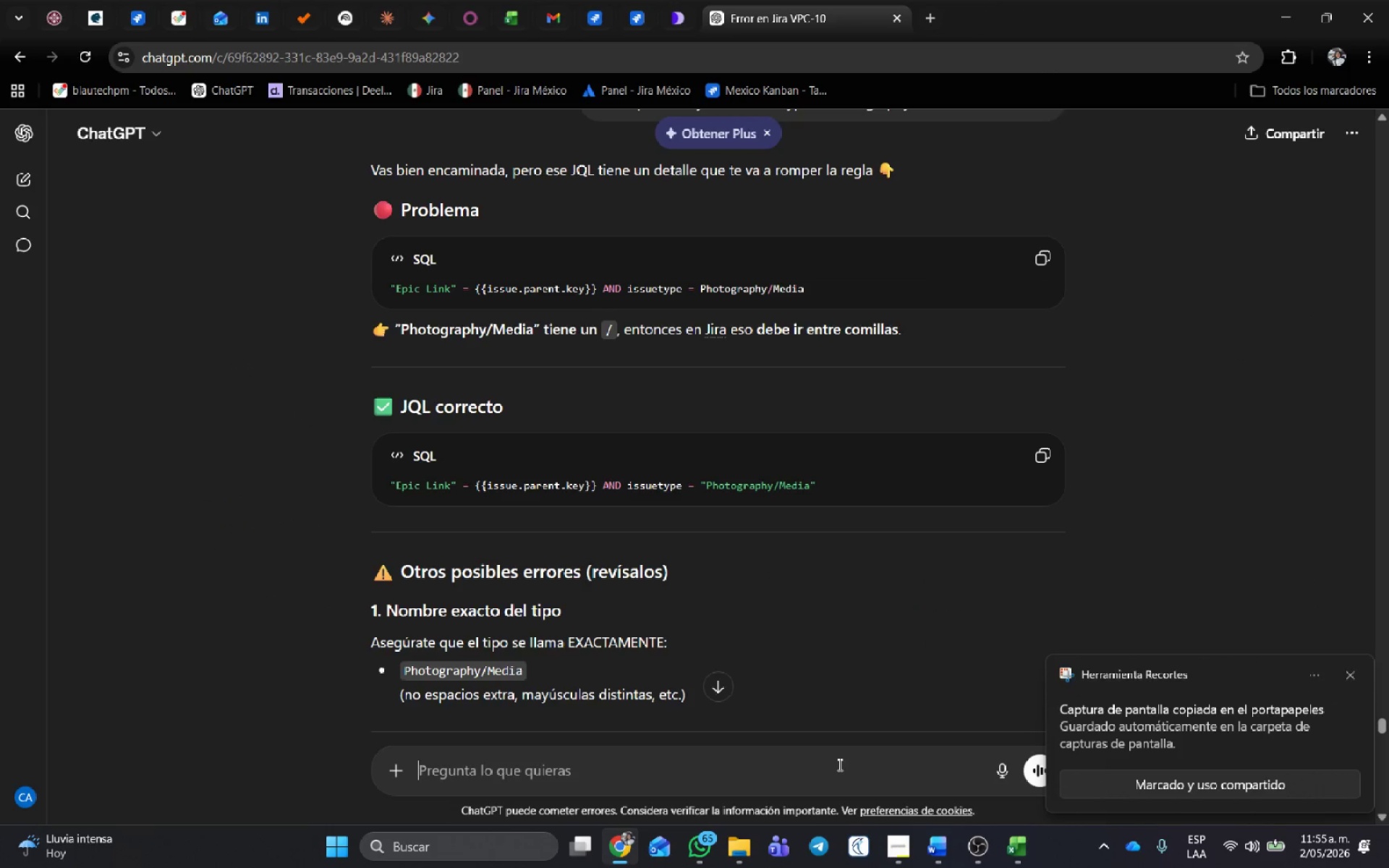 
key(Control+V)
 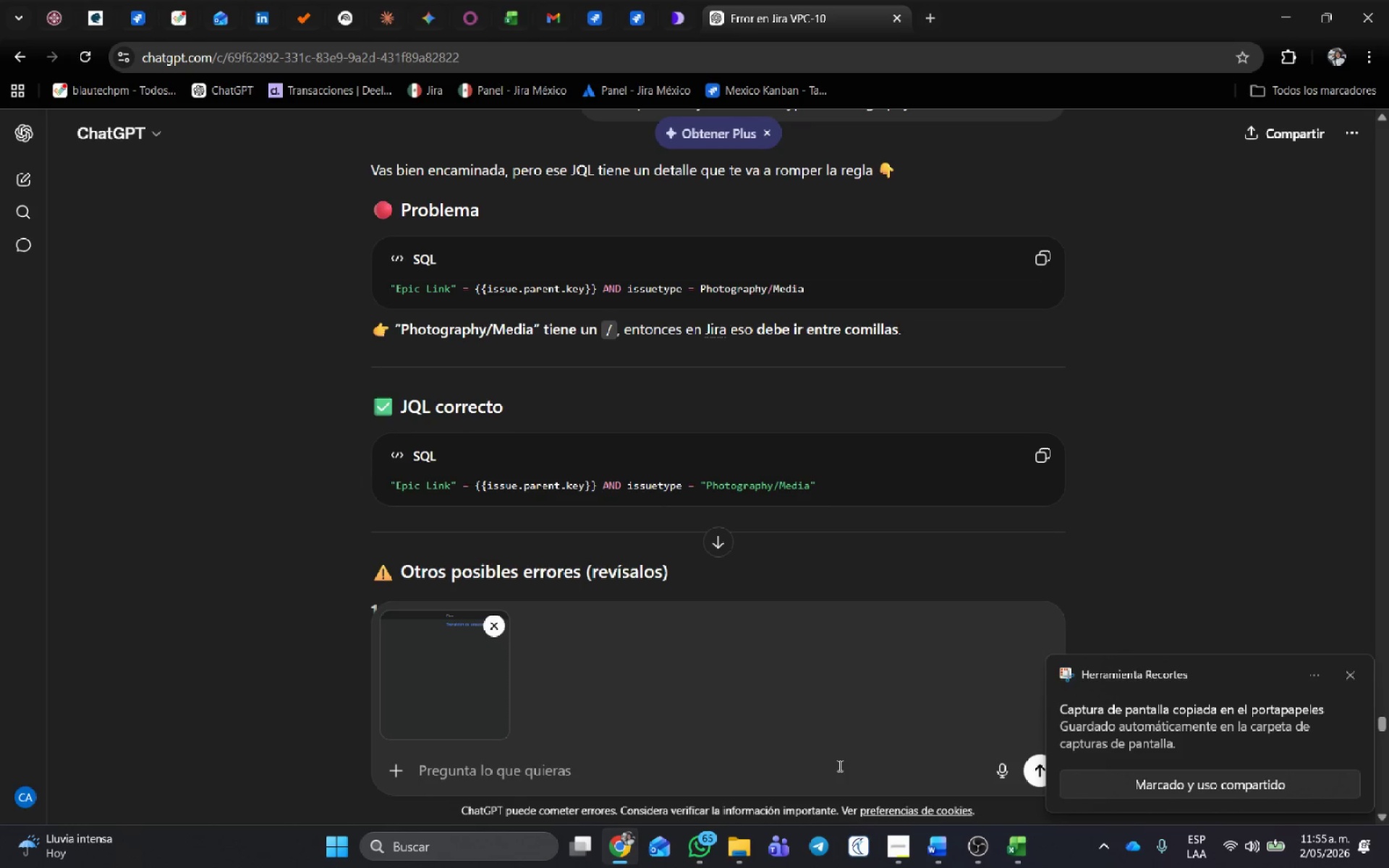 
key(Enter)
 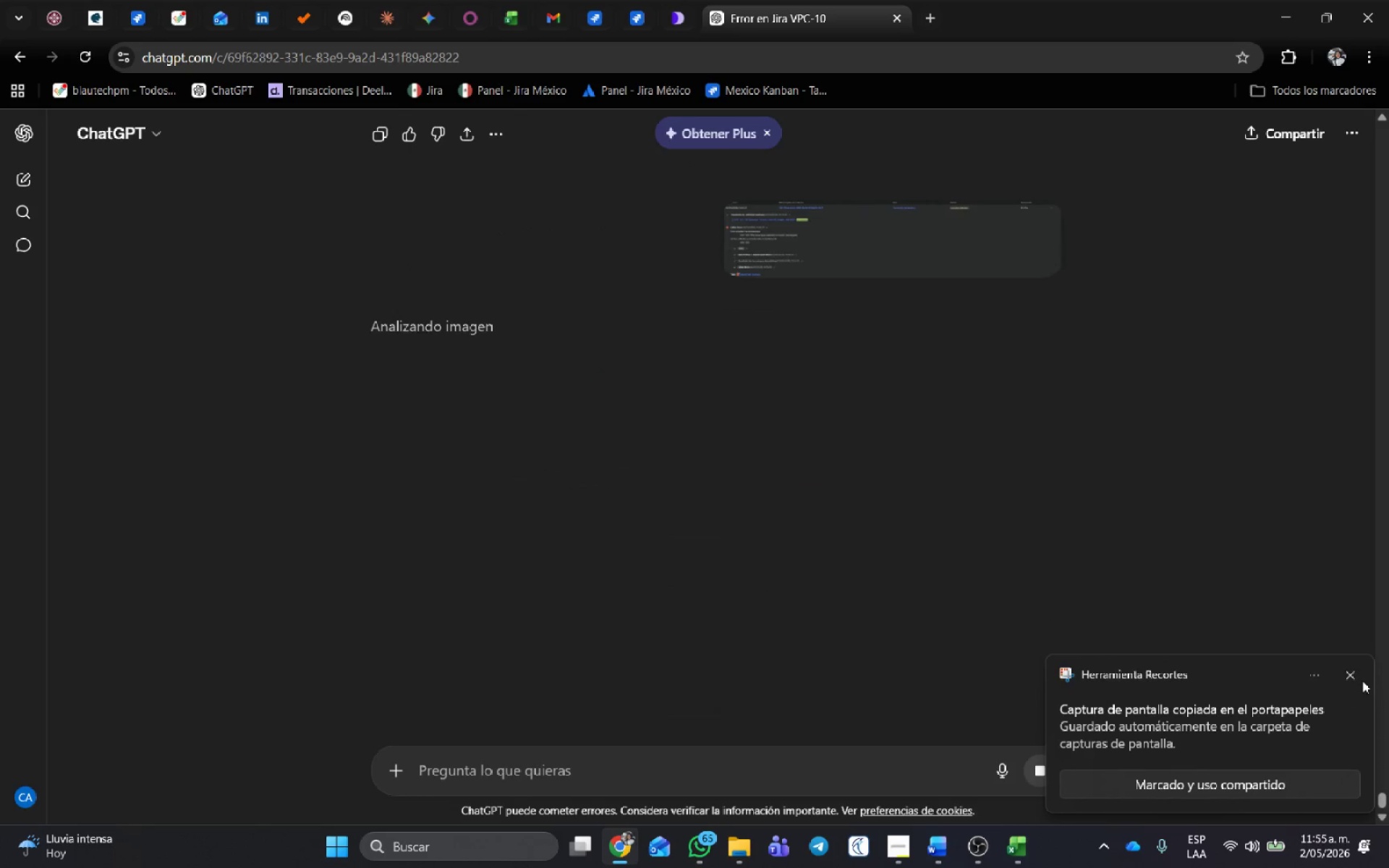 
left_click([1348, 670])
 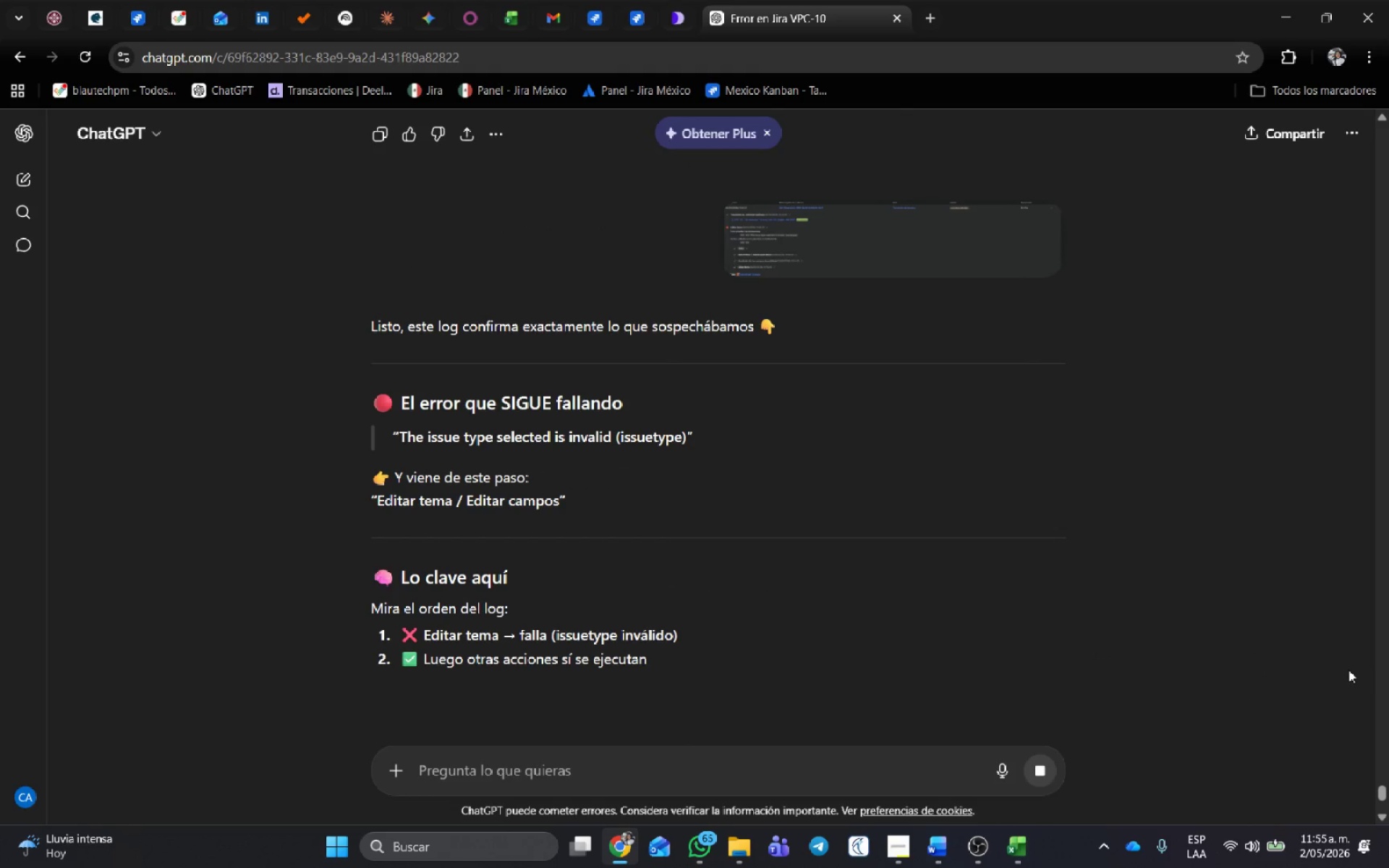 
wait(6.22)
 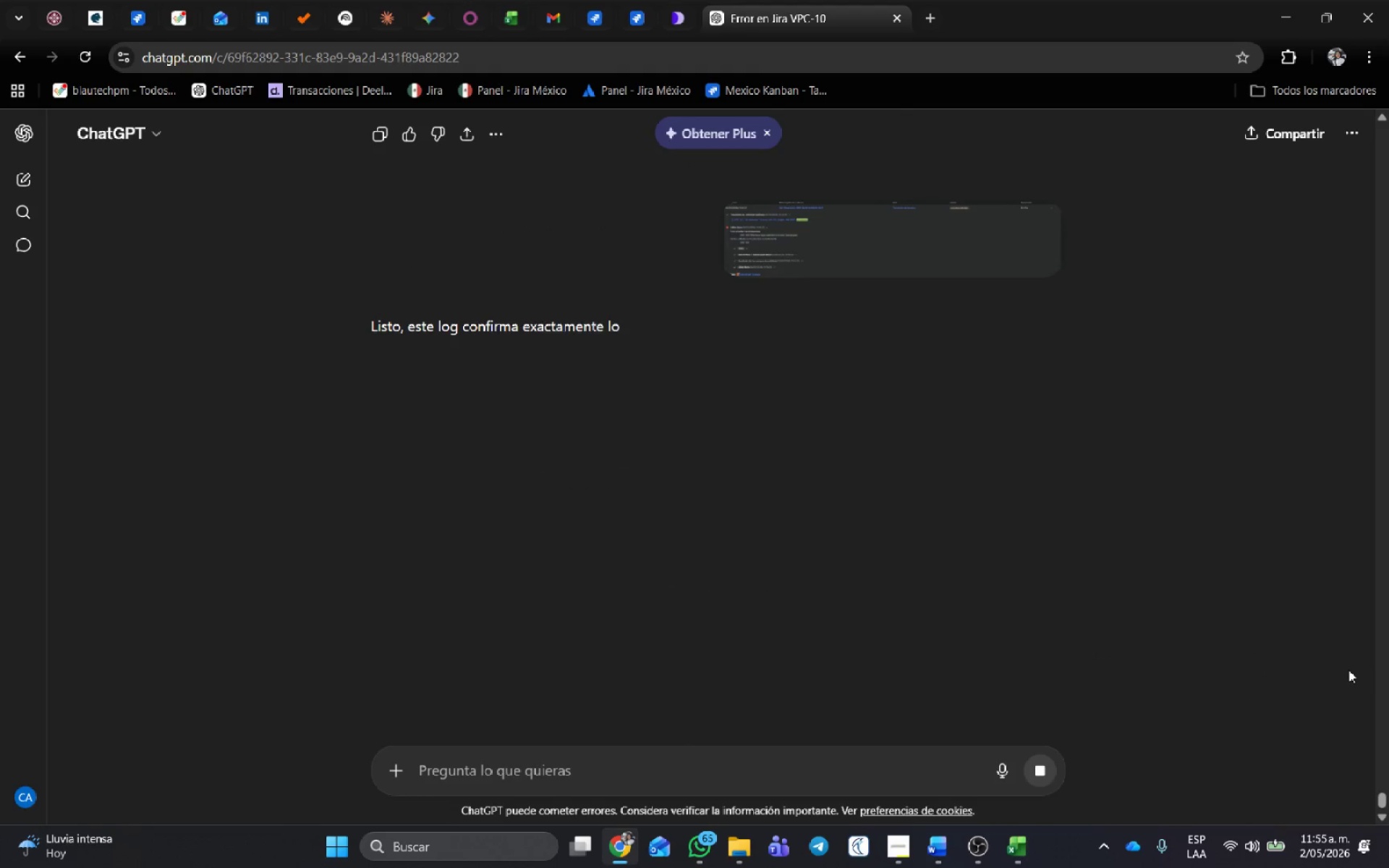 
scroll: coordinate [506, 496], scroll_direction: down, amount: 4.0
 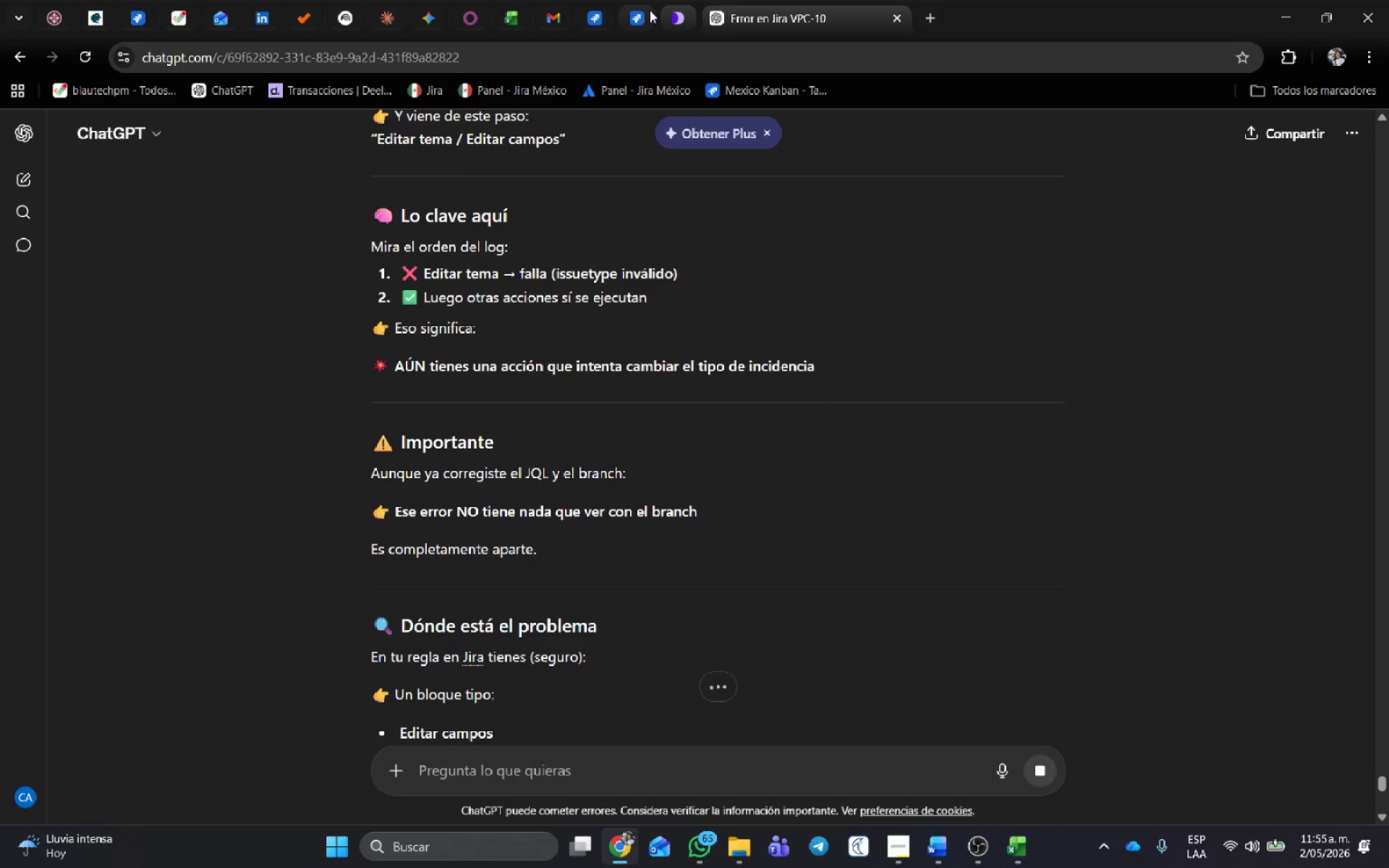 
left_click([595, 0])
 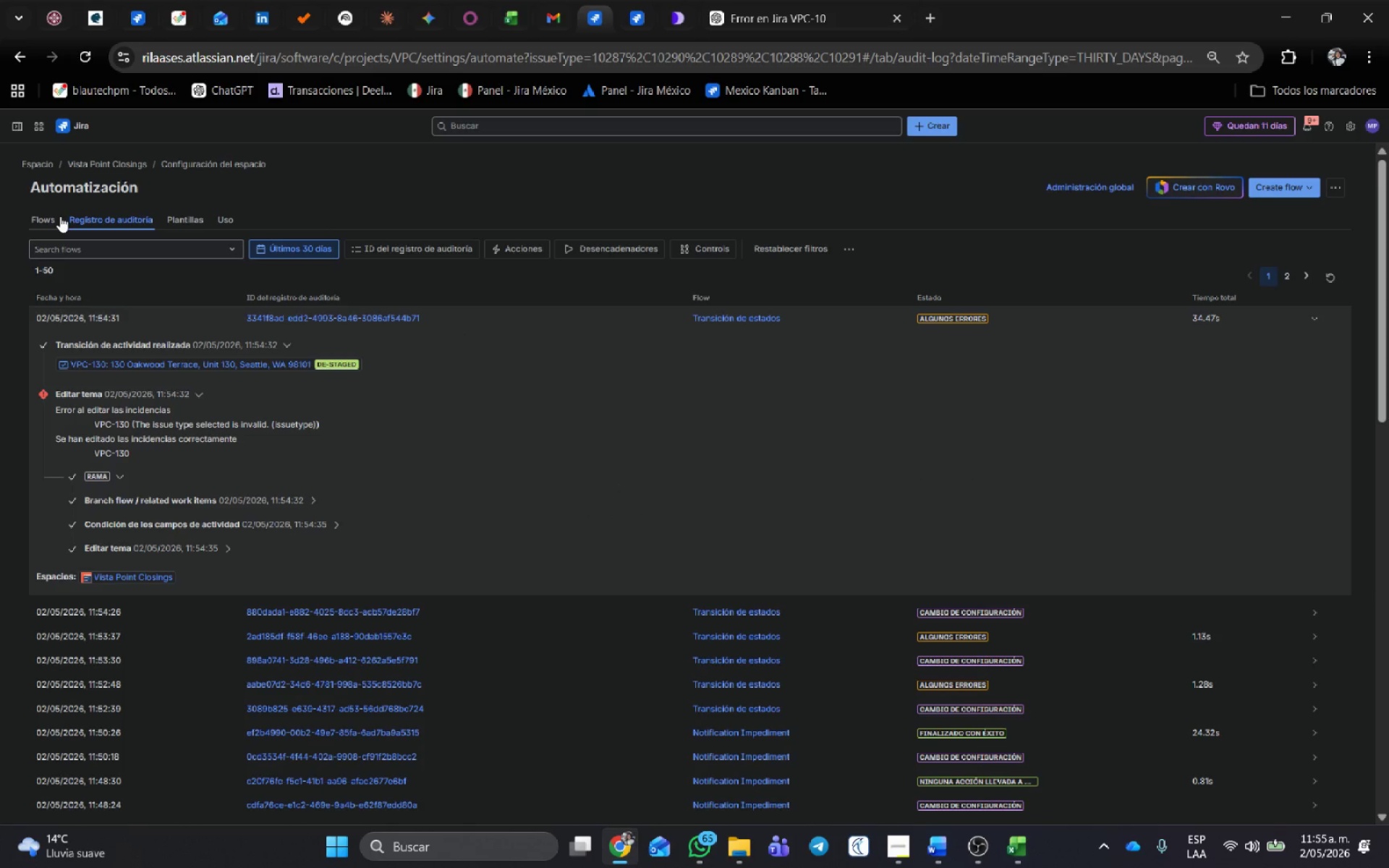 
left_click([60, 216])
 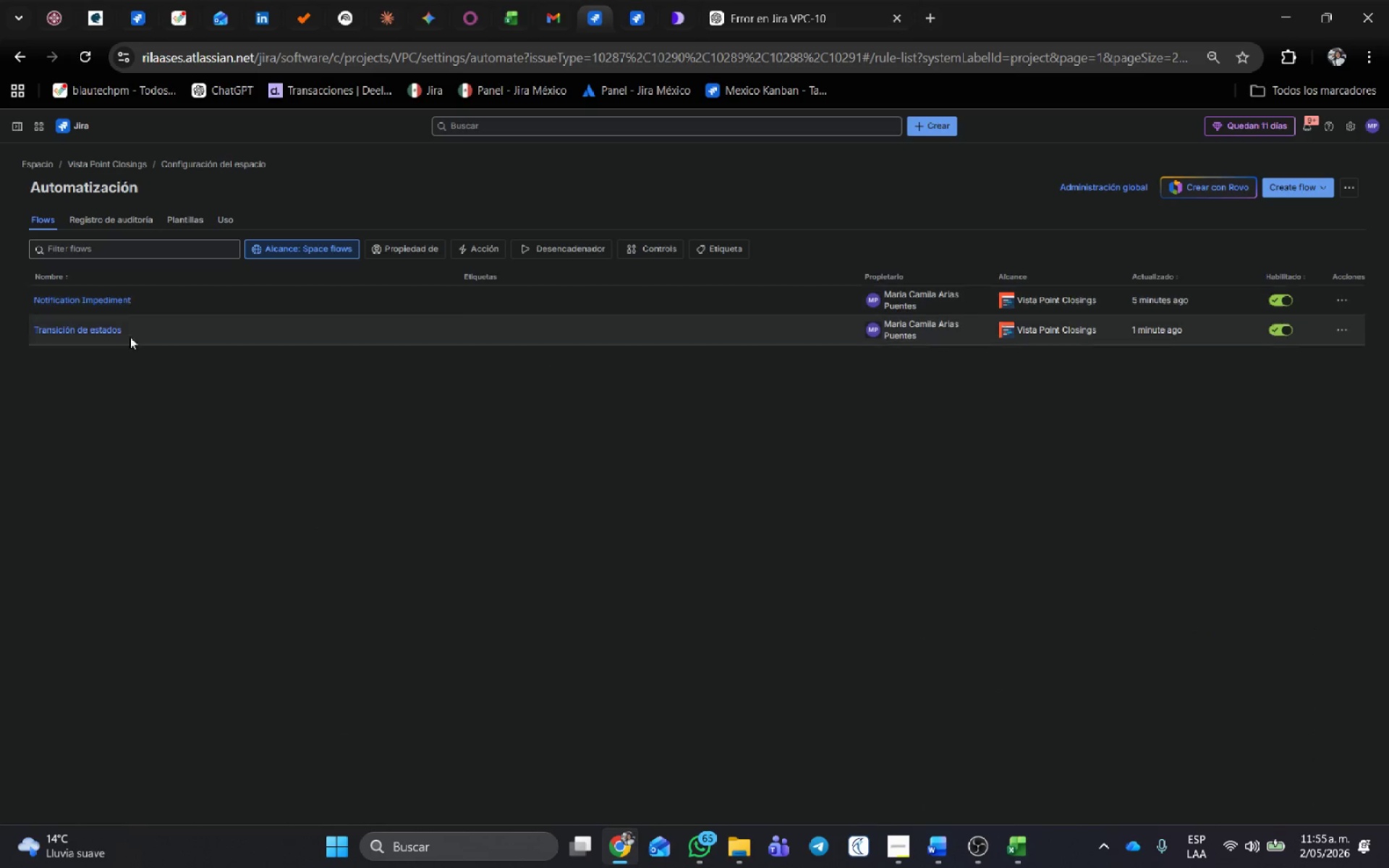 
left_click([95, 333])
 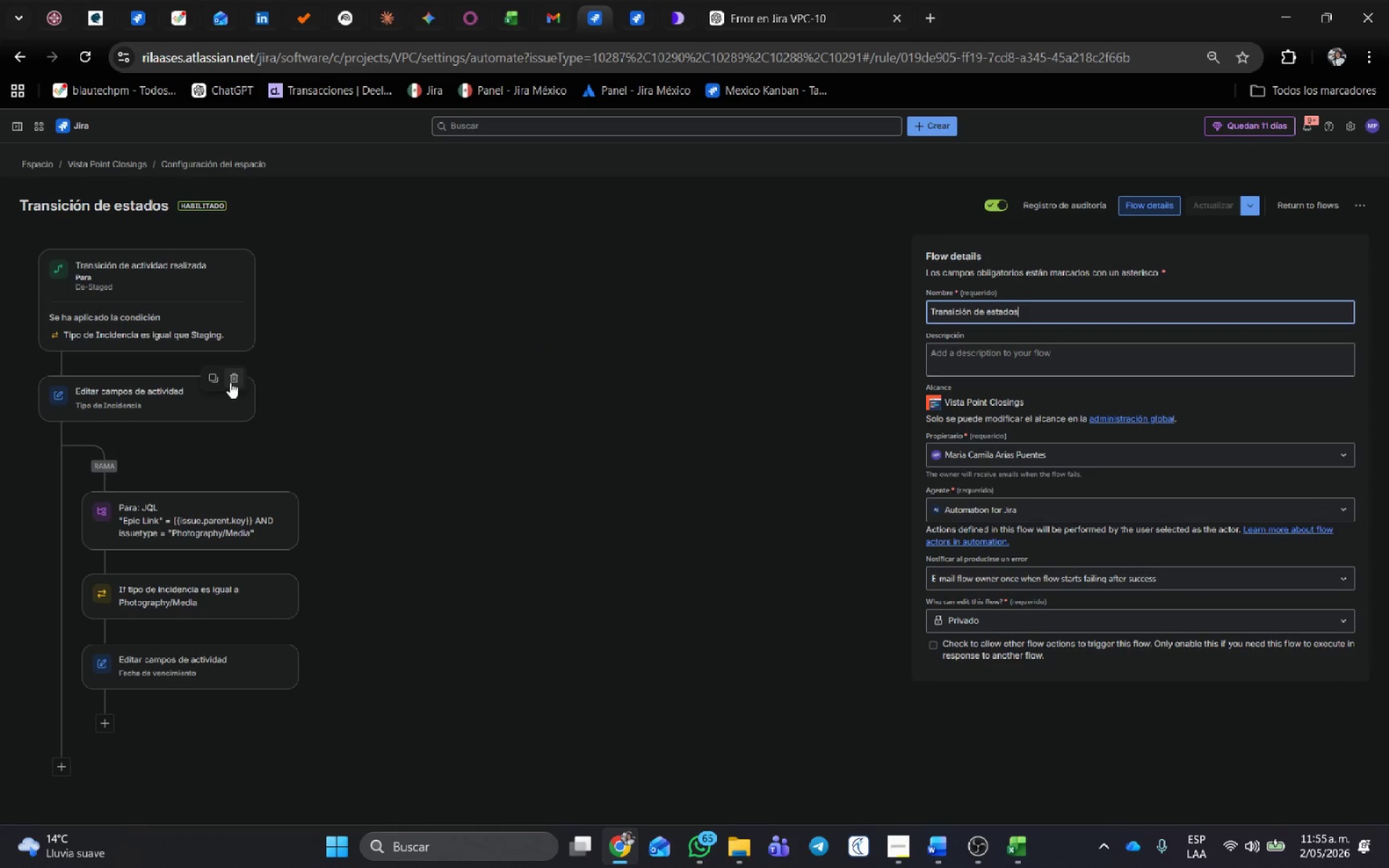 
left_click([231, 383])
 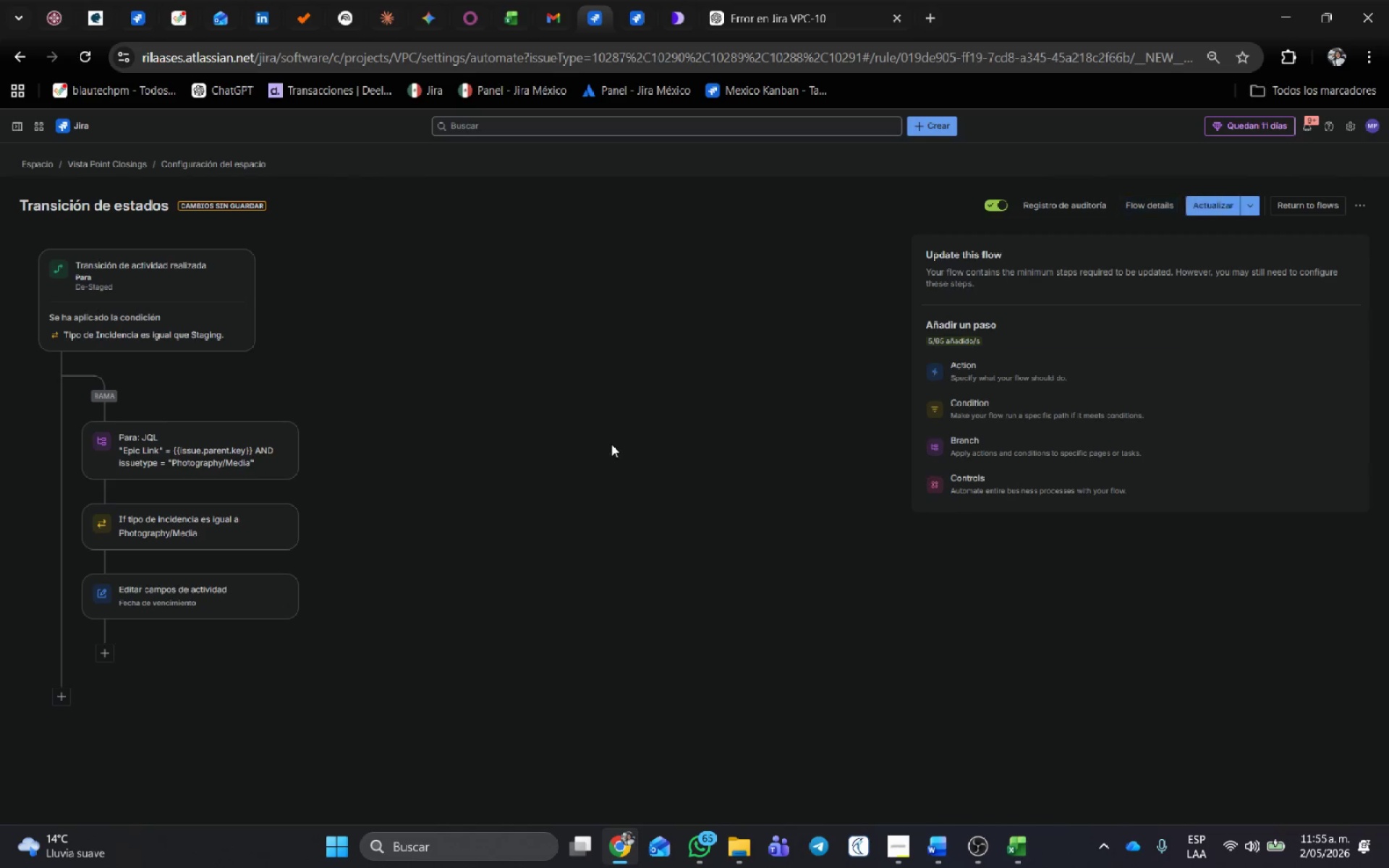 
left_click([603, 433])
 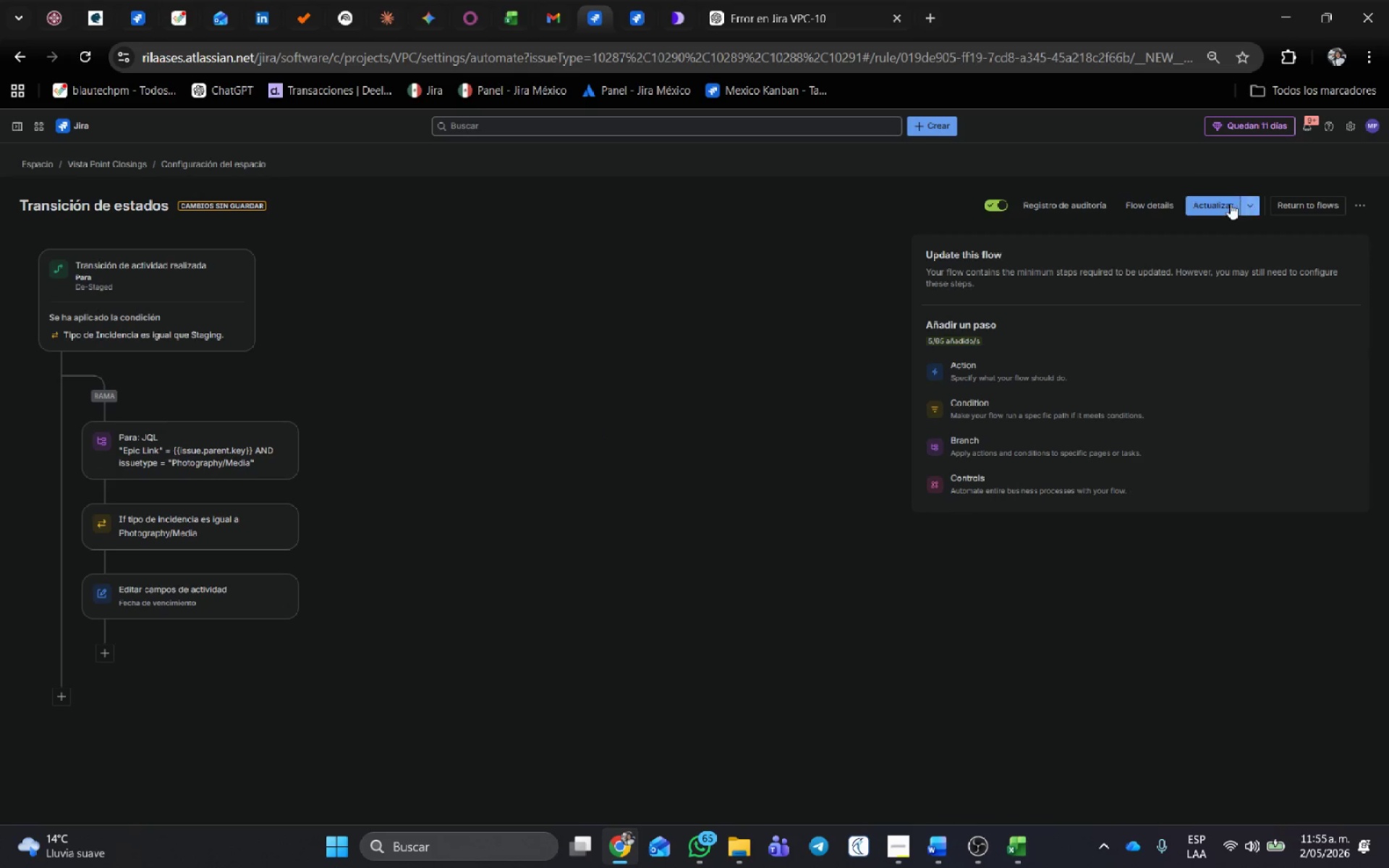 
left_click([1225, 202])
 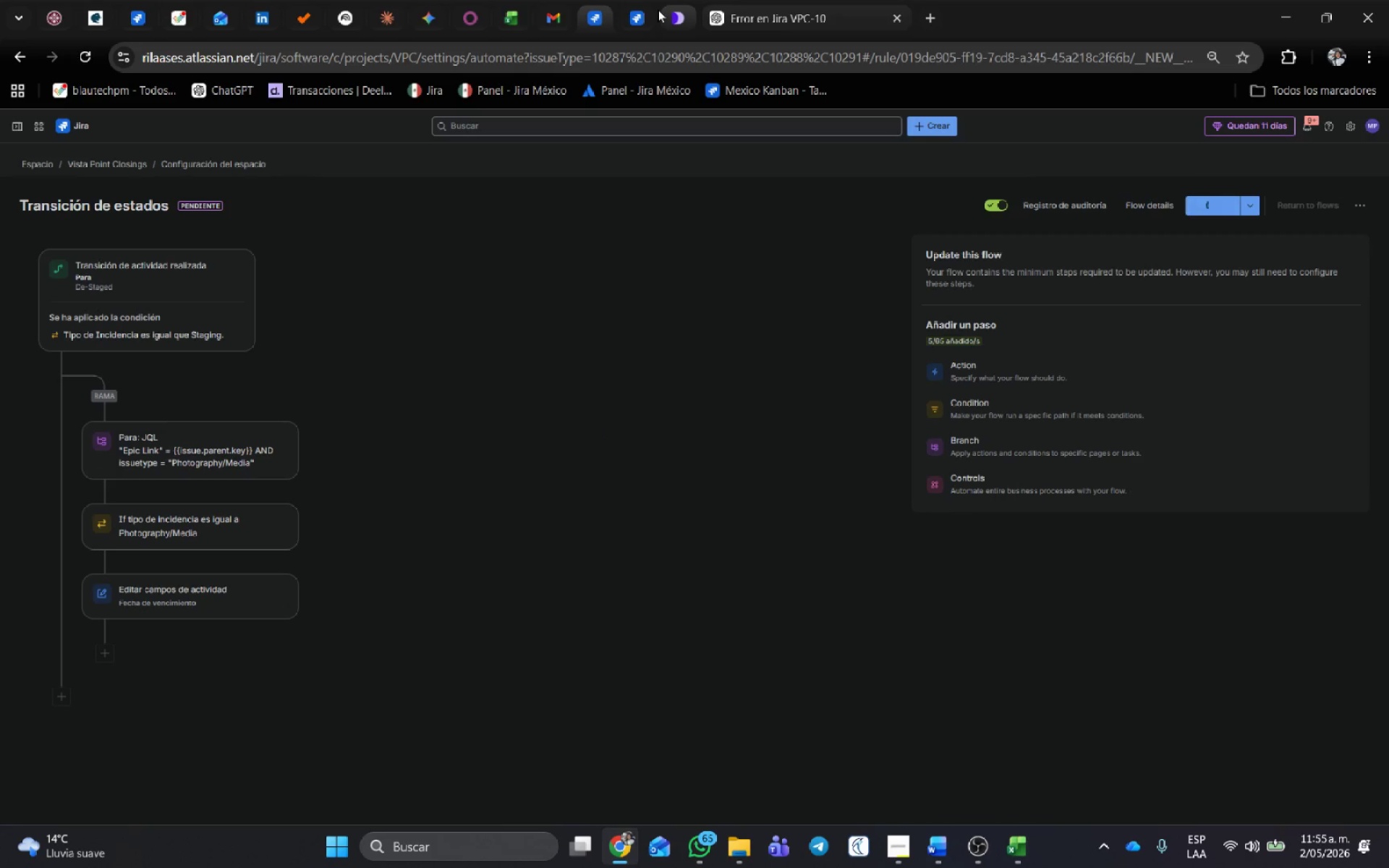 
left_click([640, 7])
 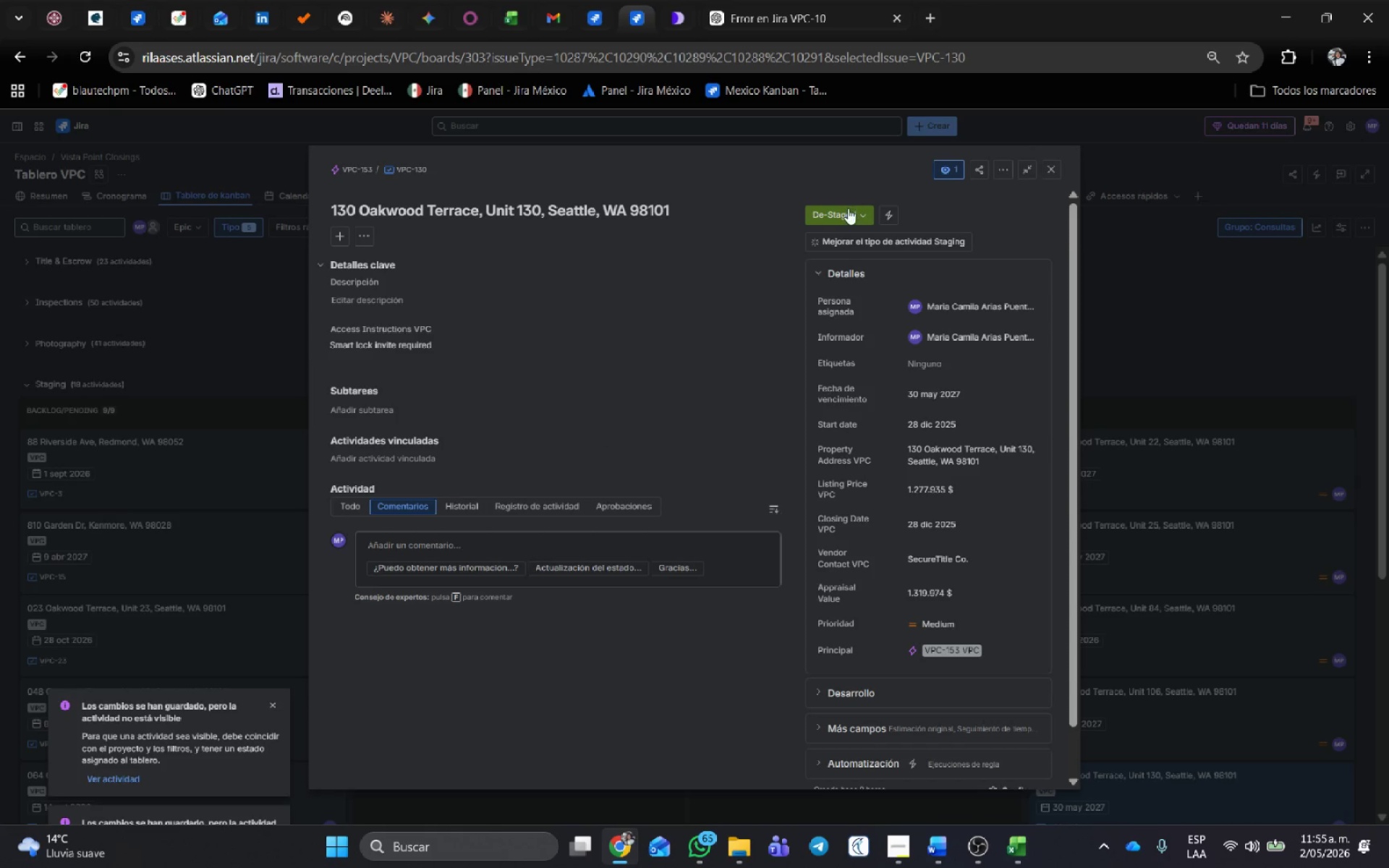 
left_click([848, 208])
 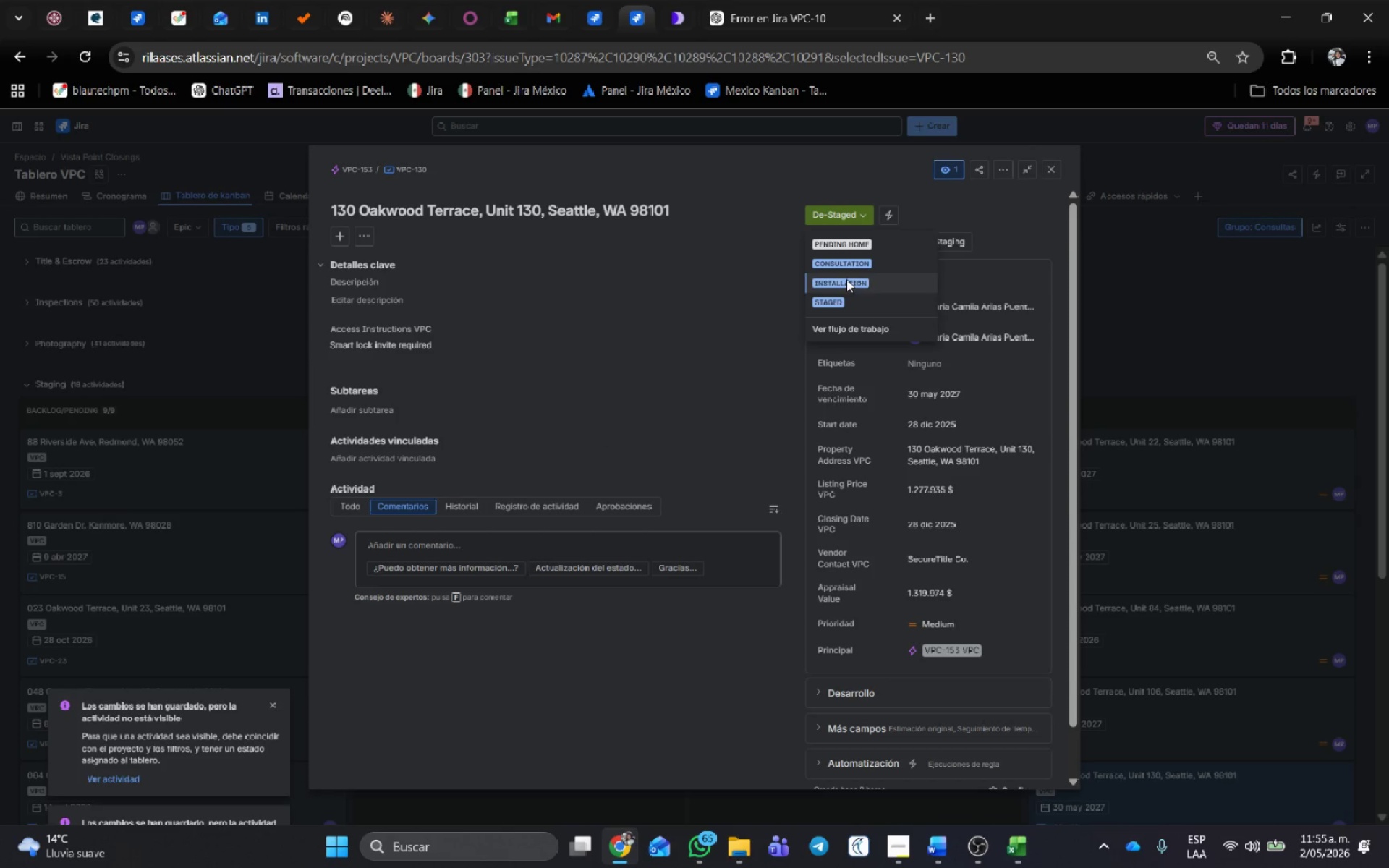 
left_click([849, 263])
 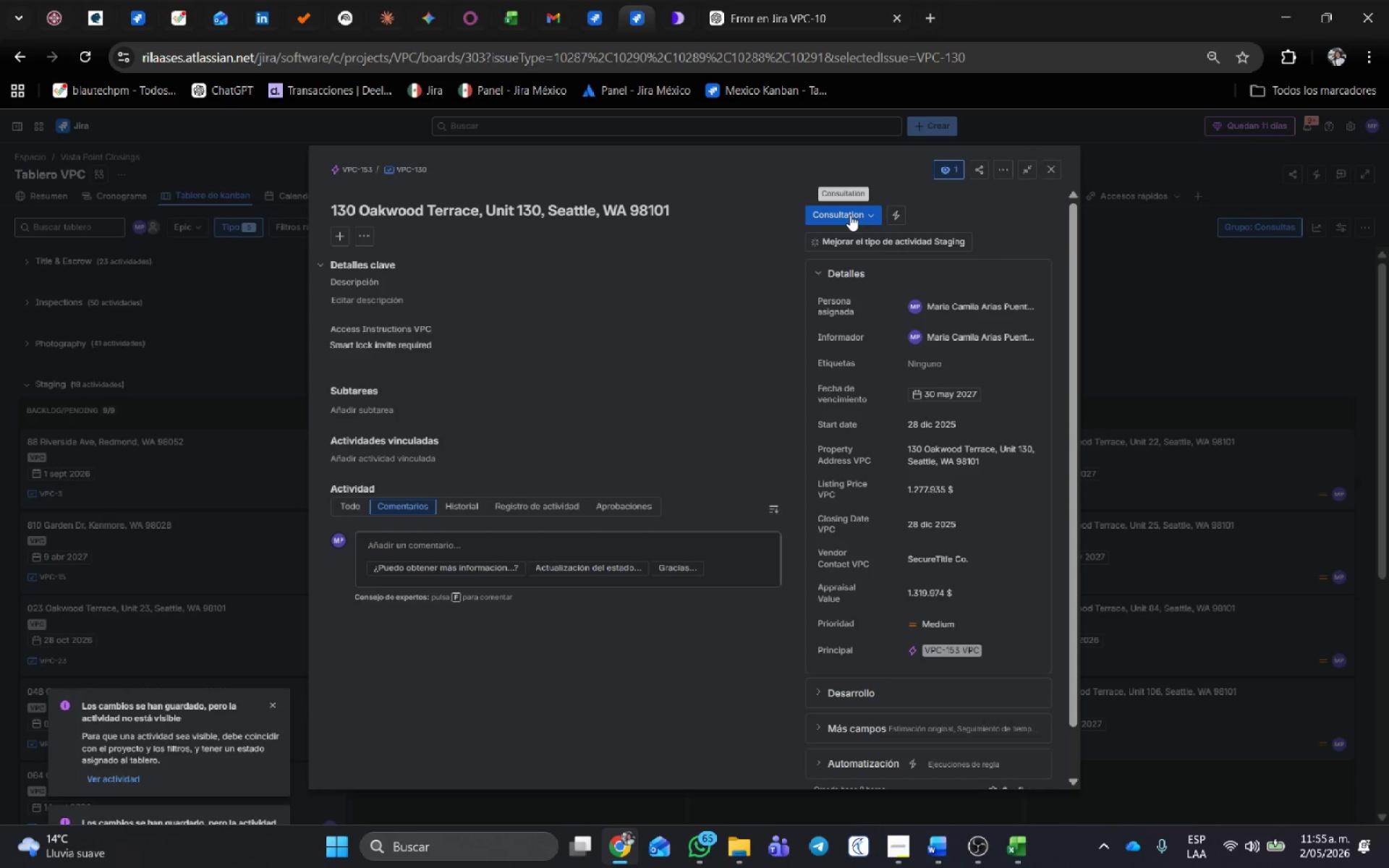 
left_click([850, 215])
 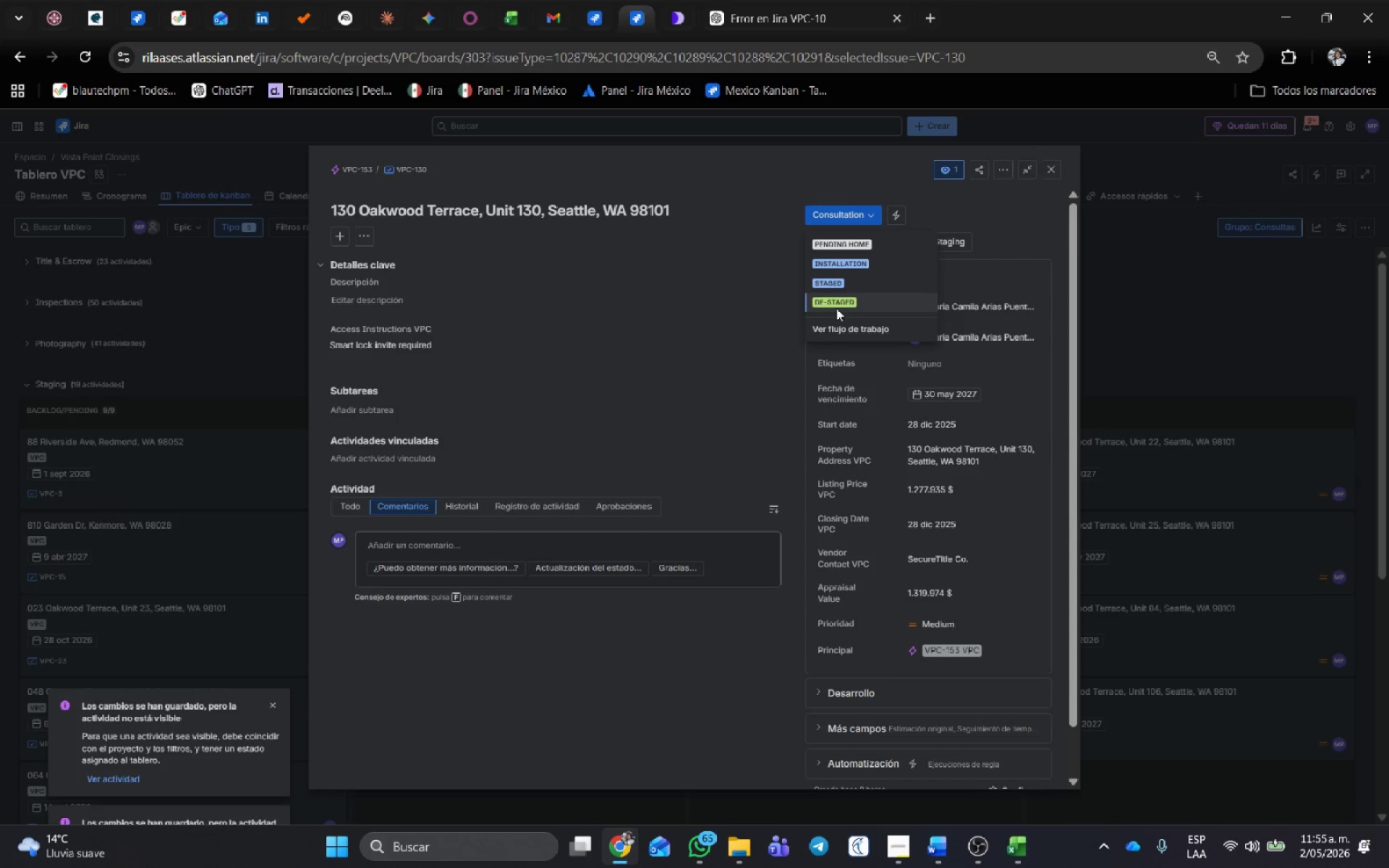 
left_click([835, 299])
 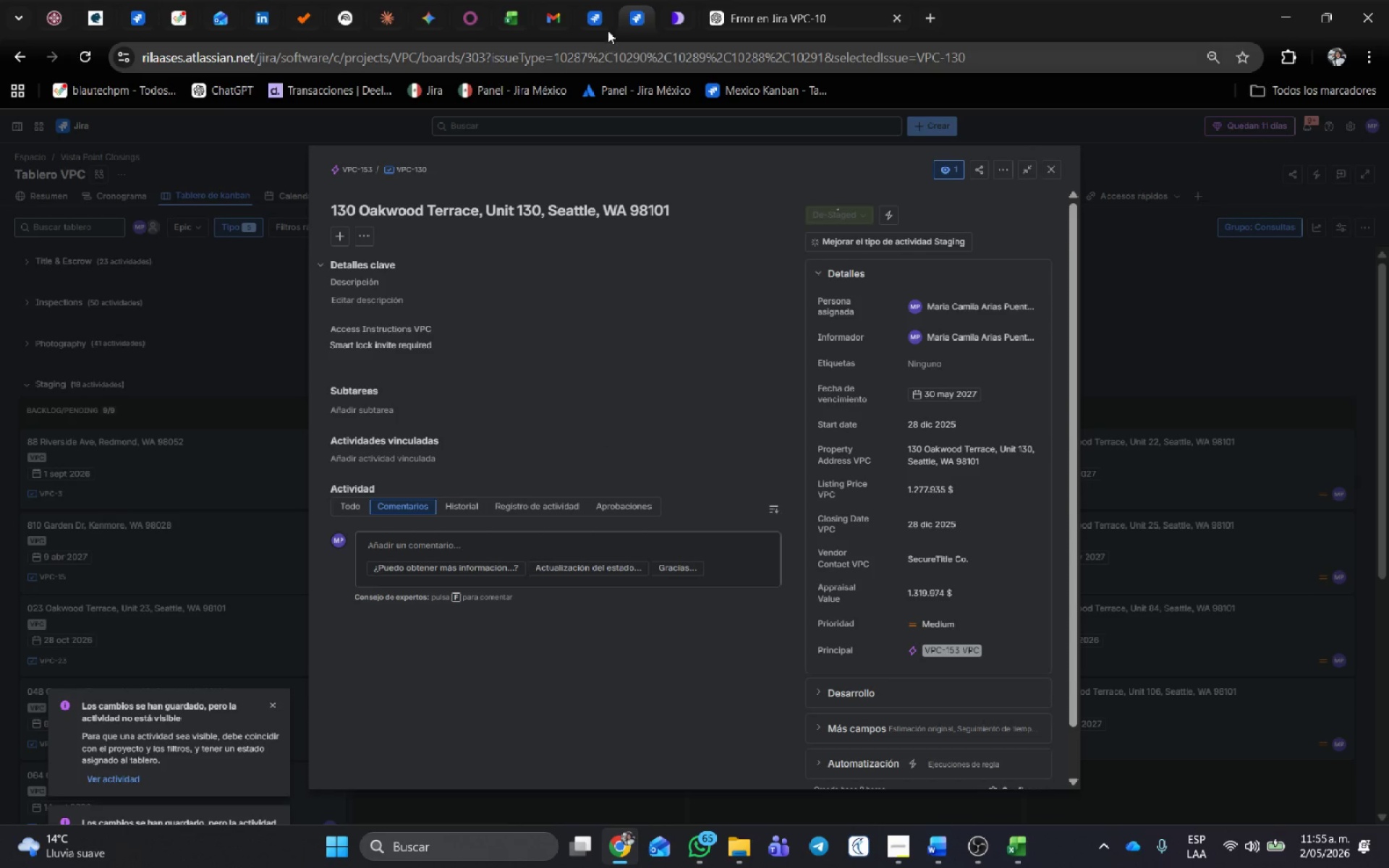 
left_click([603, 20])
 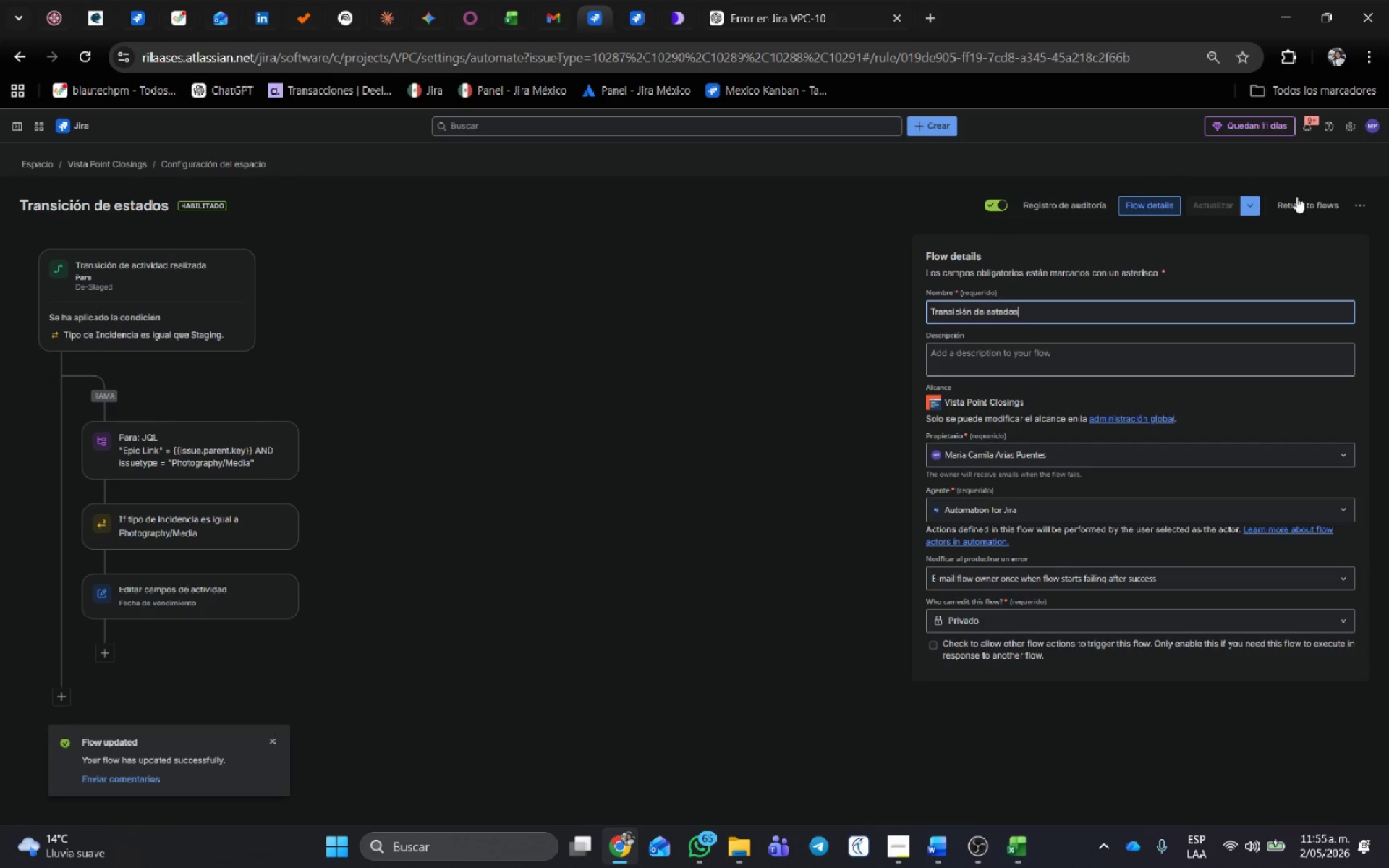 
left_click([1296, 201])
 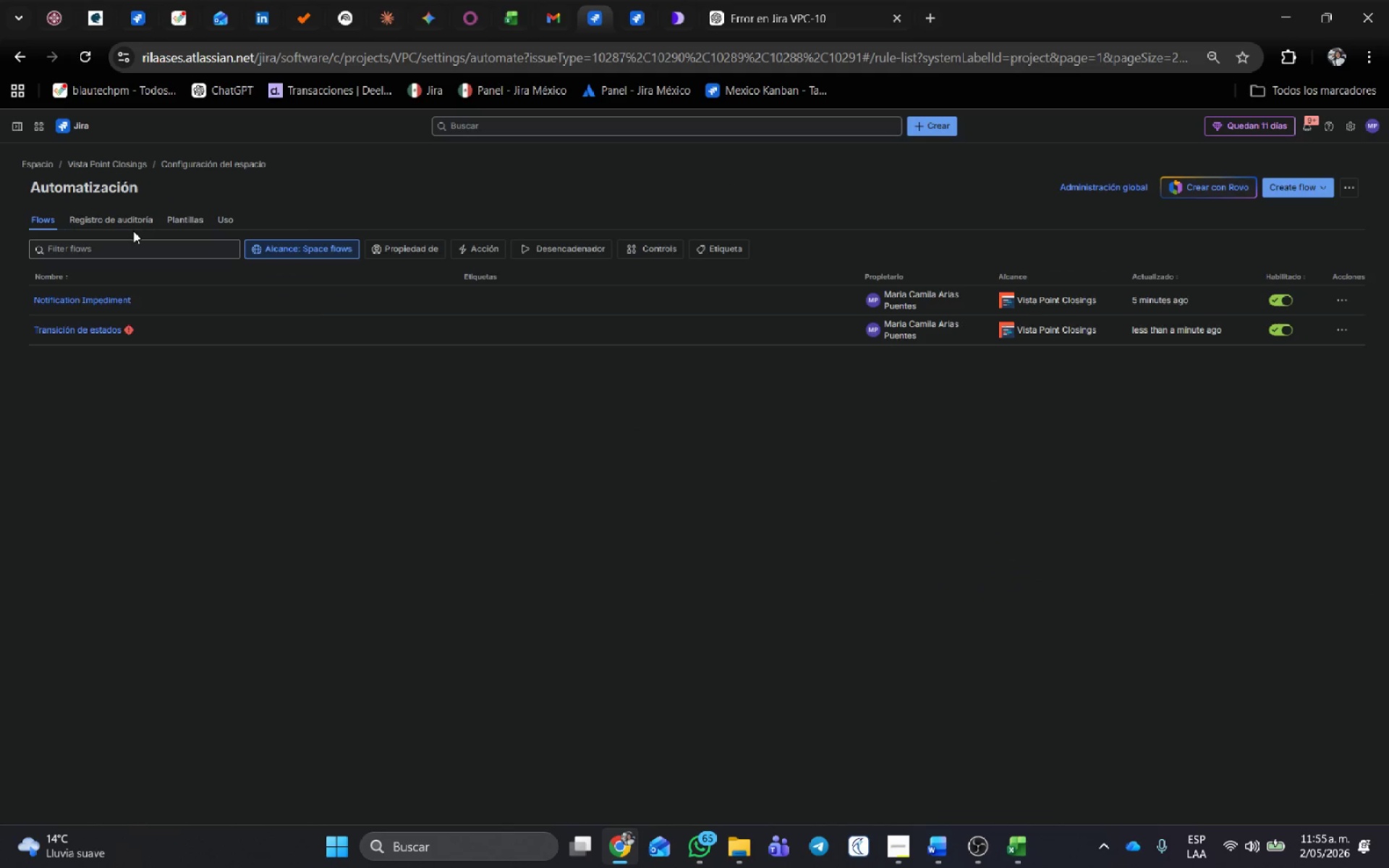 
left_click([133, 221])
 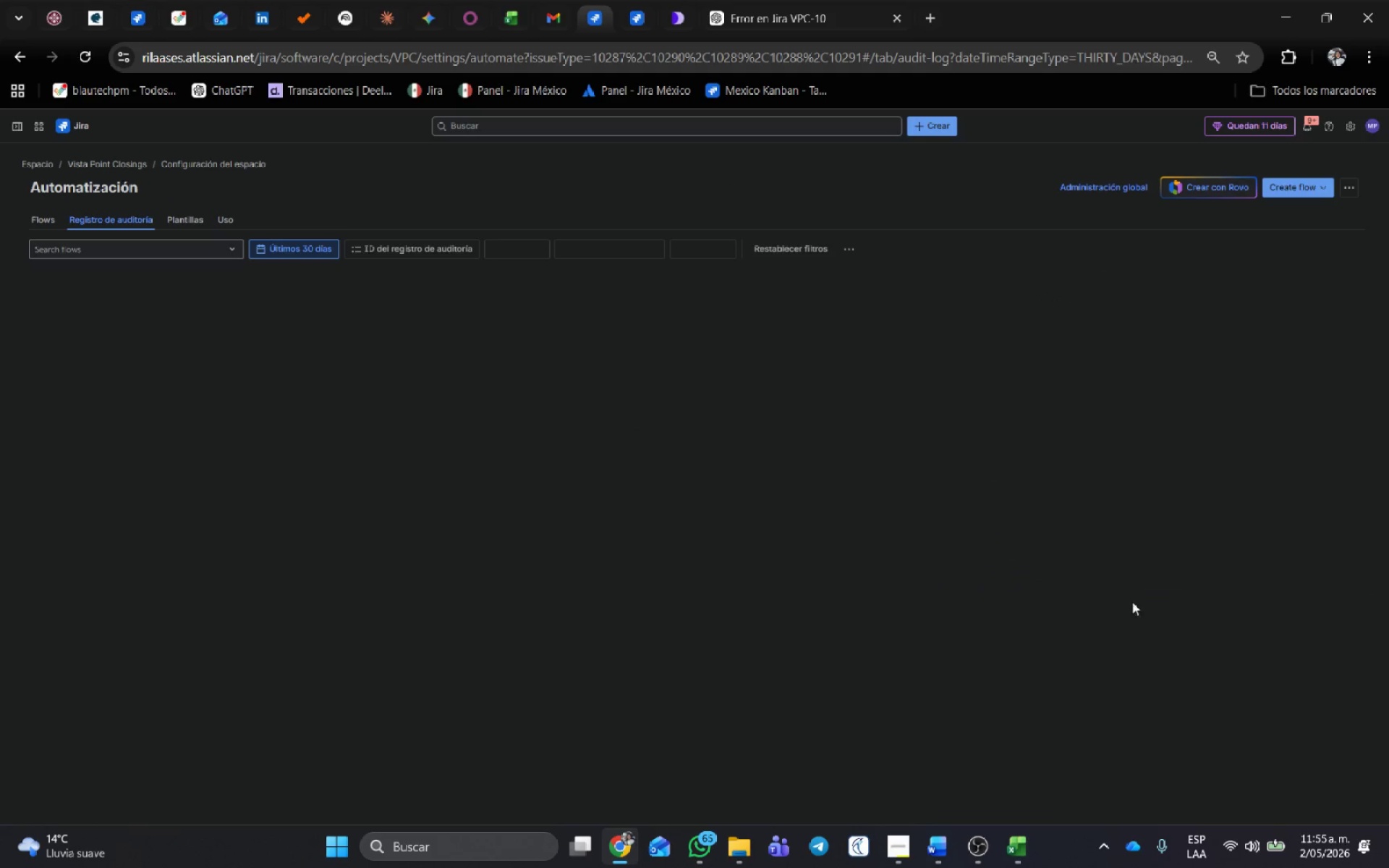 
mouse_move([1379, 845])
 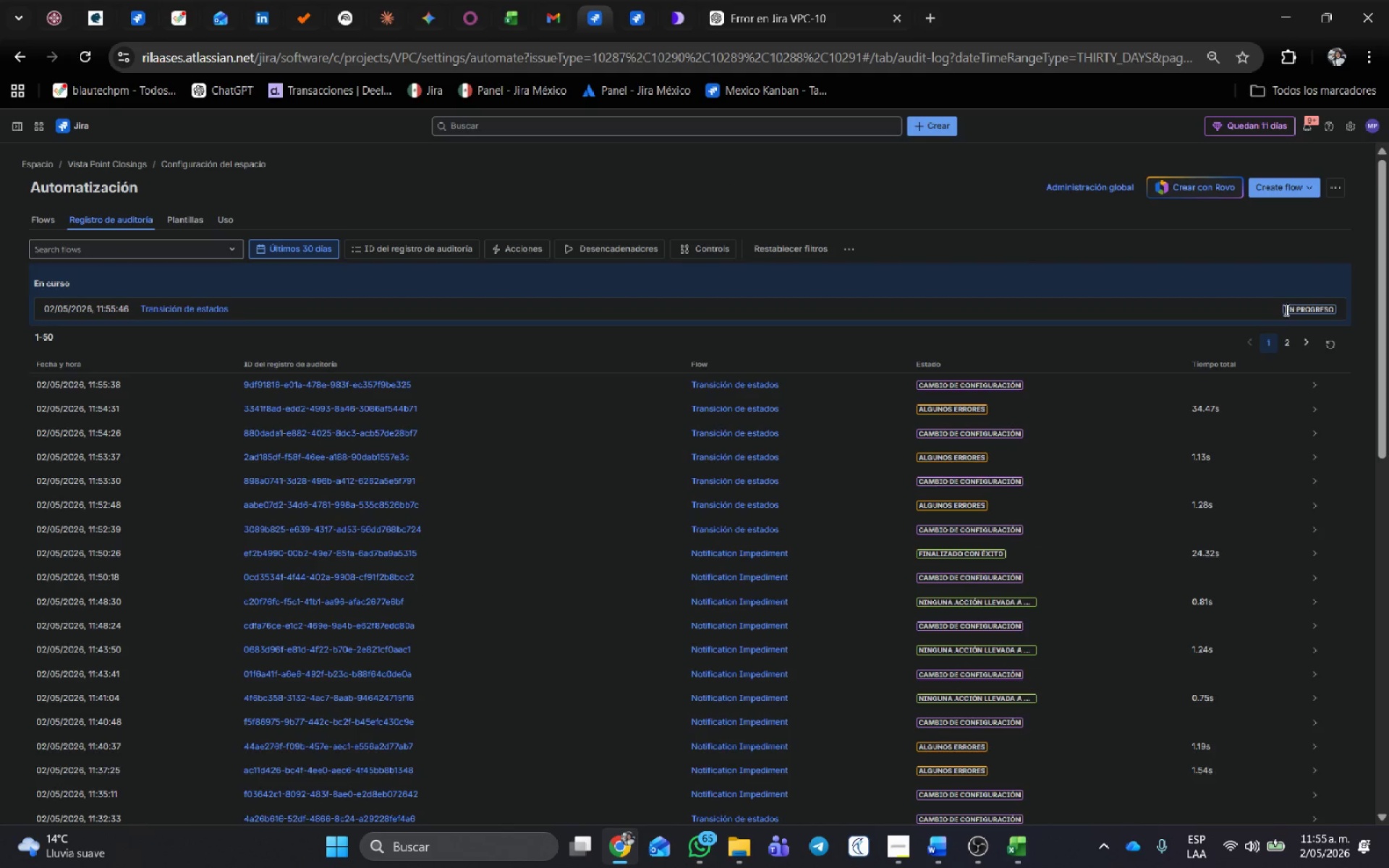 
key(Control+Shift+R)
 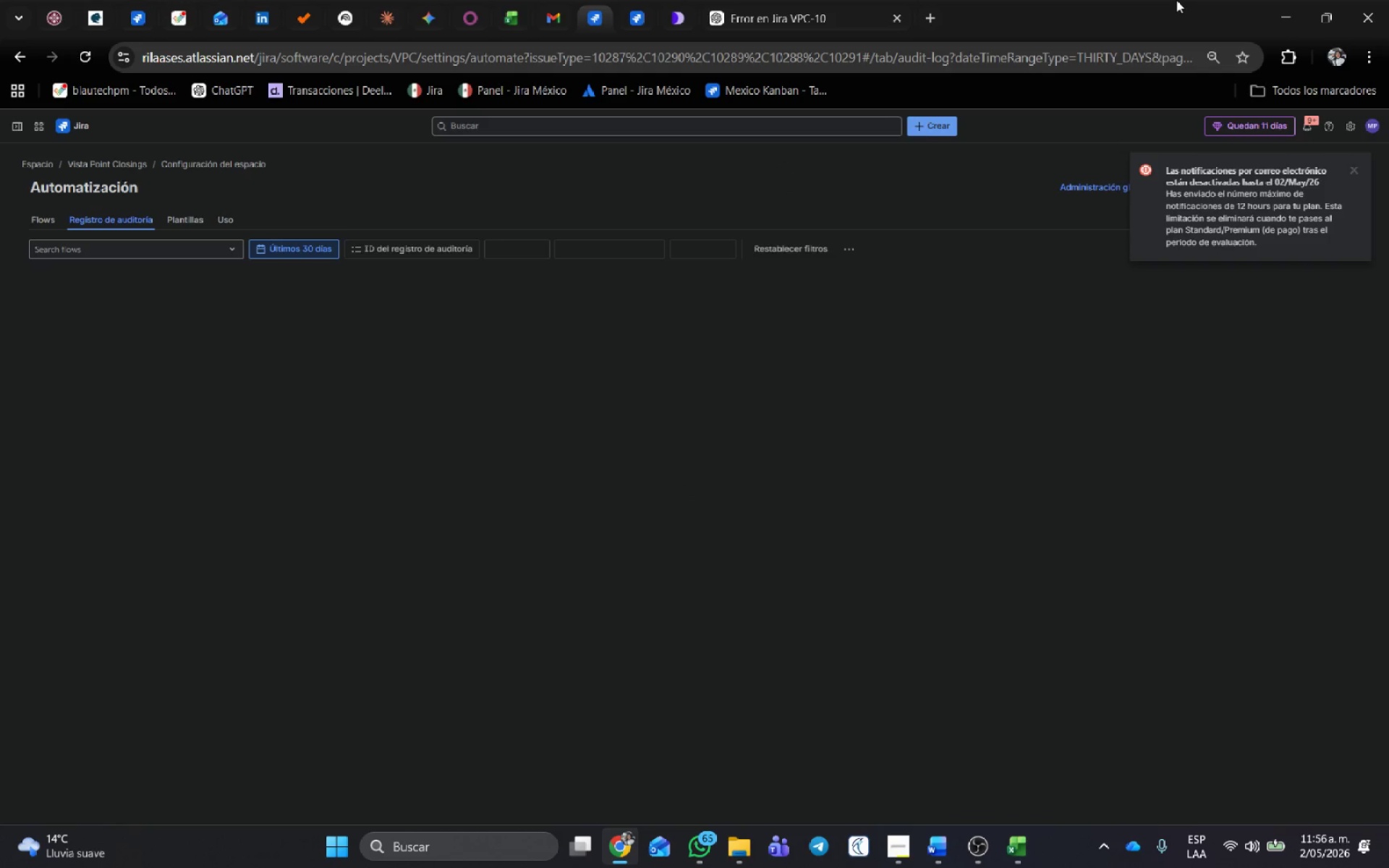 
wait(7.48)
 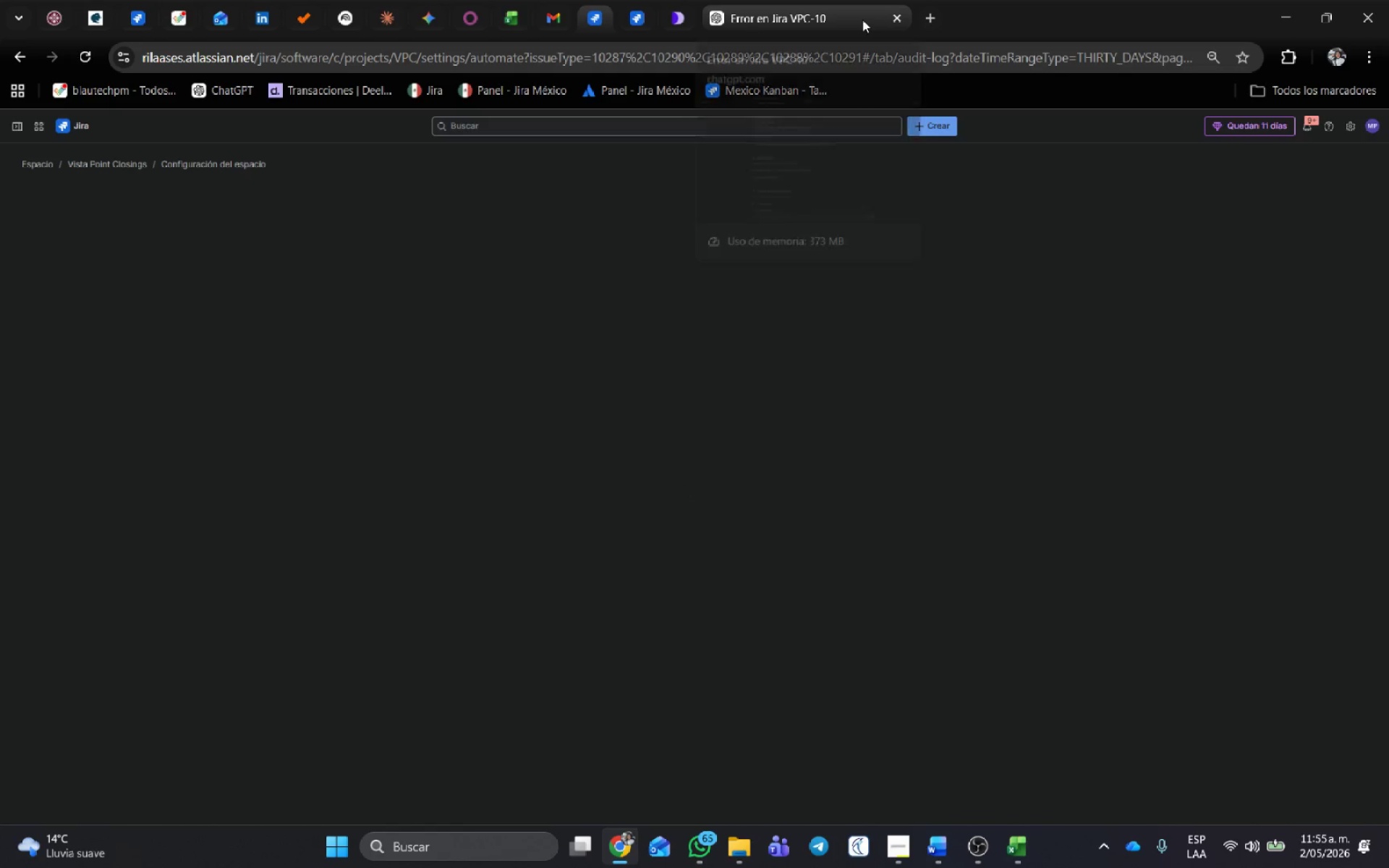 
left_click([1315, 313])
 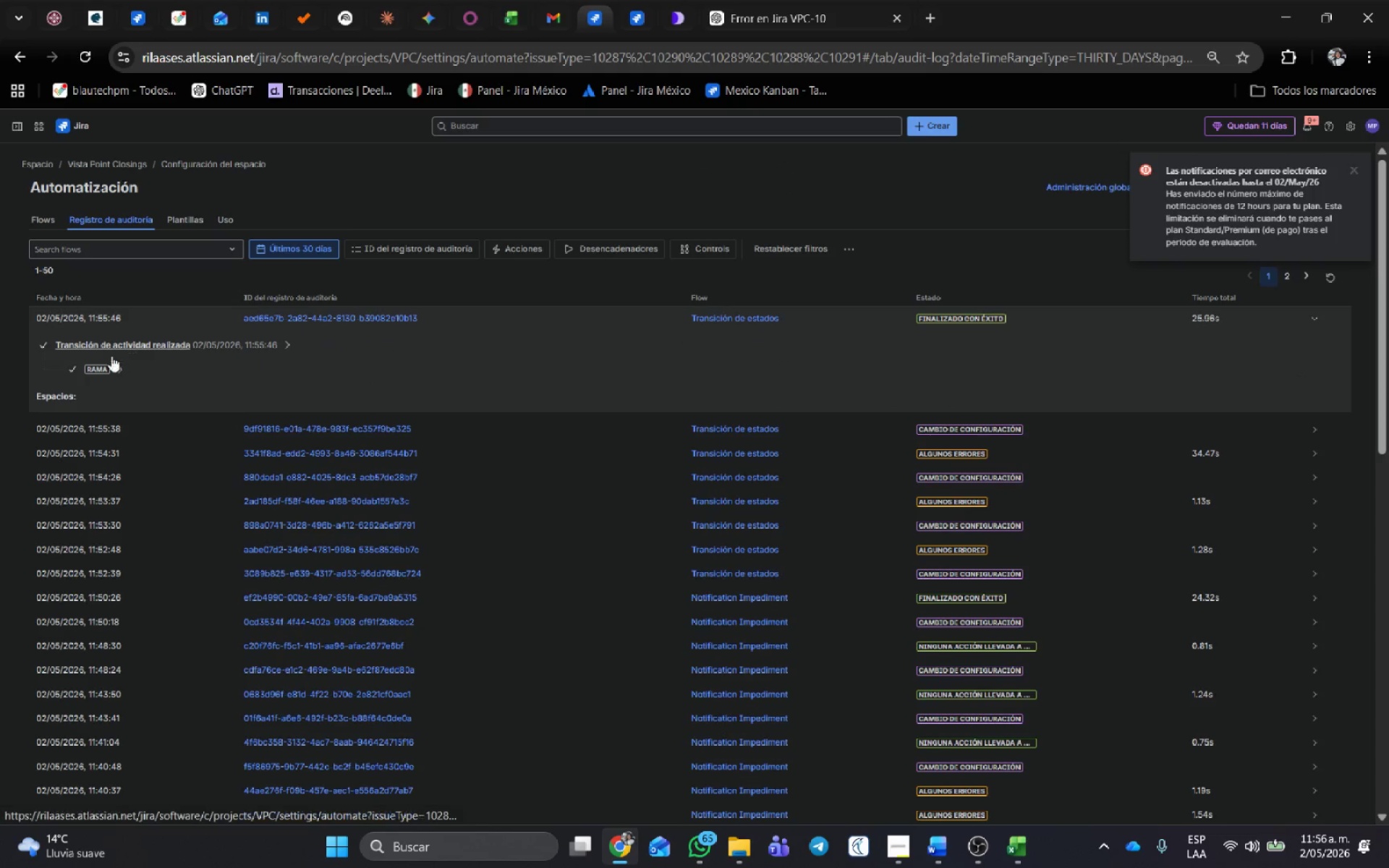 
left_click([283, 340])
 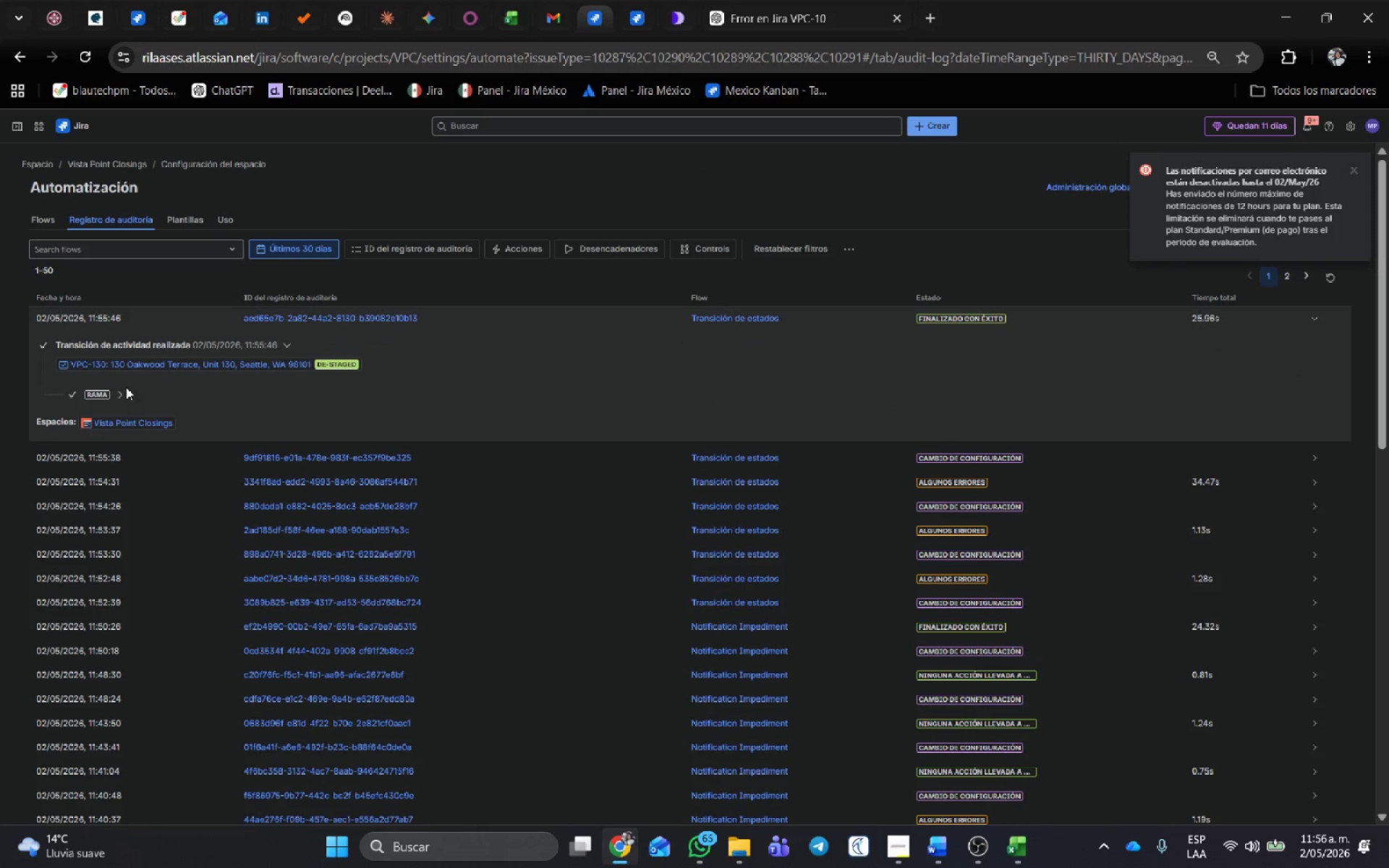 
left_click([120, 390])
 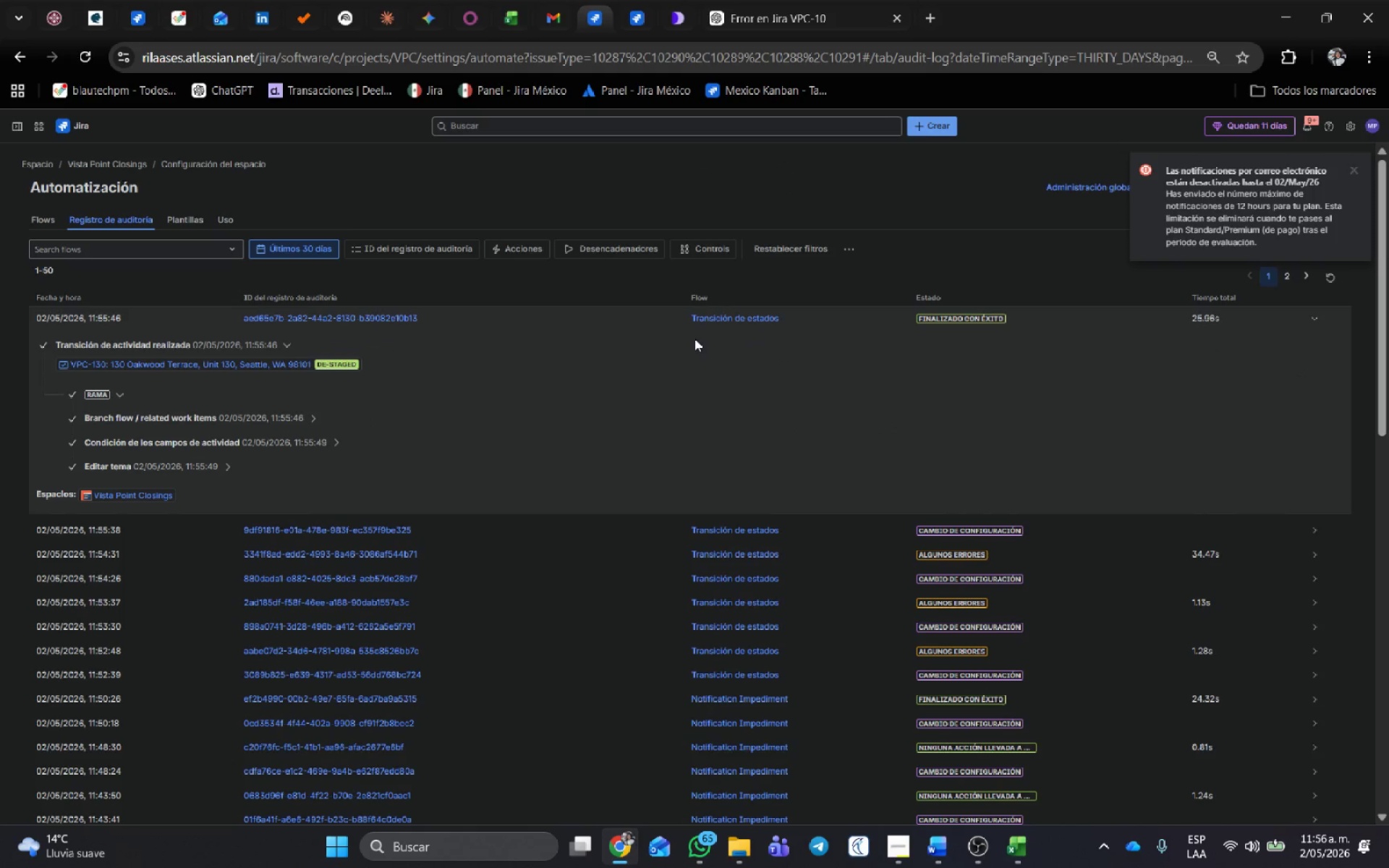 
key(Meta+Shift+S)
 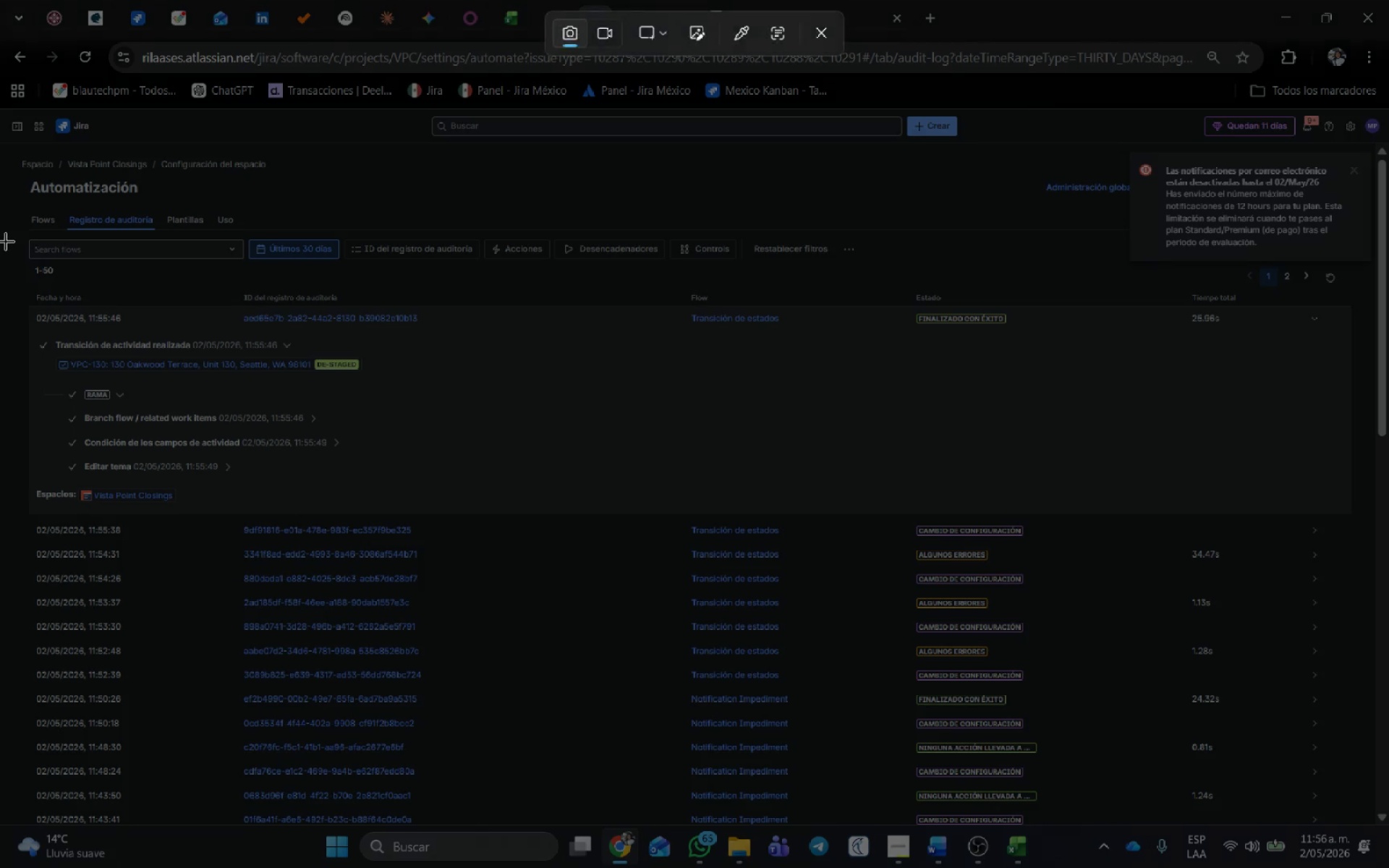 
left_click_drag(start_coordinate=[1, 226], to_coordinate=[1388, 515])
 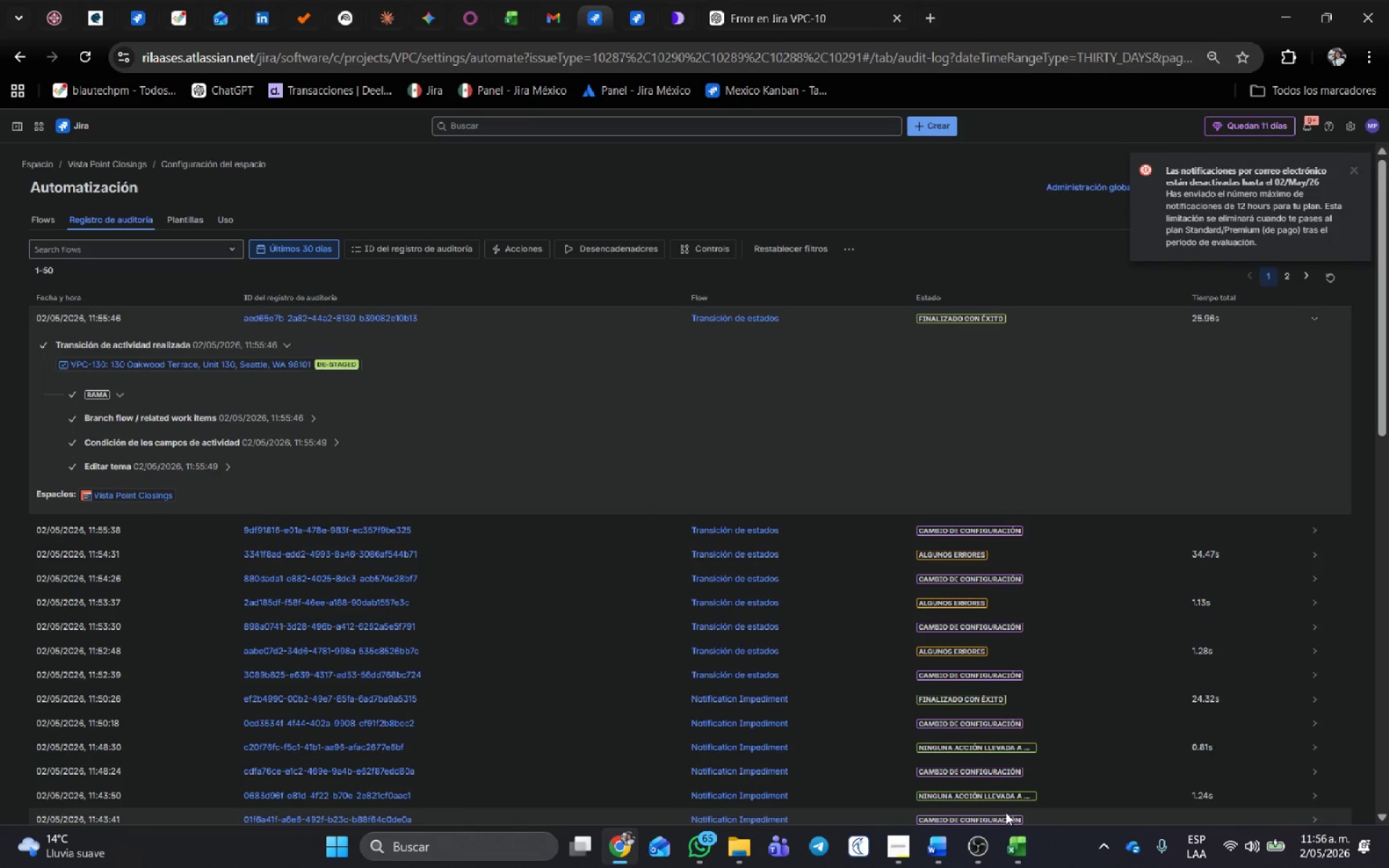 
left_click([942, 845])
 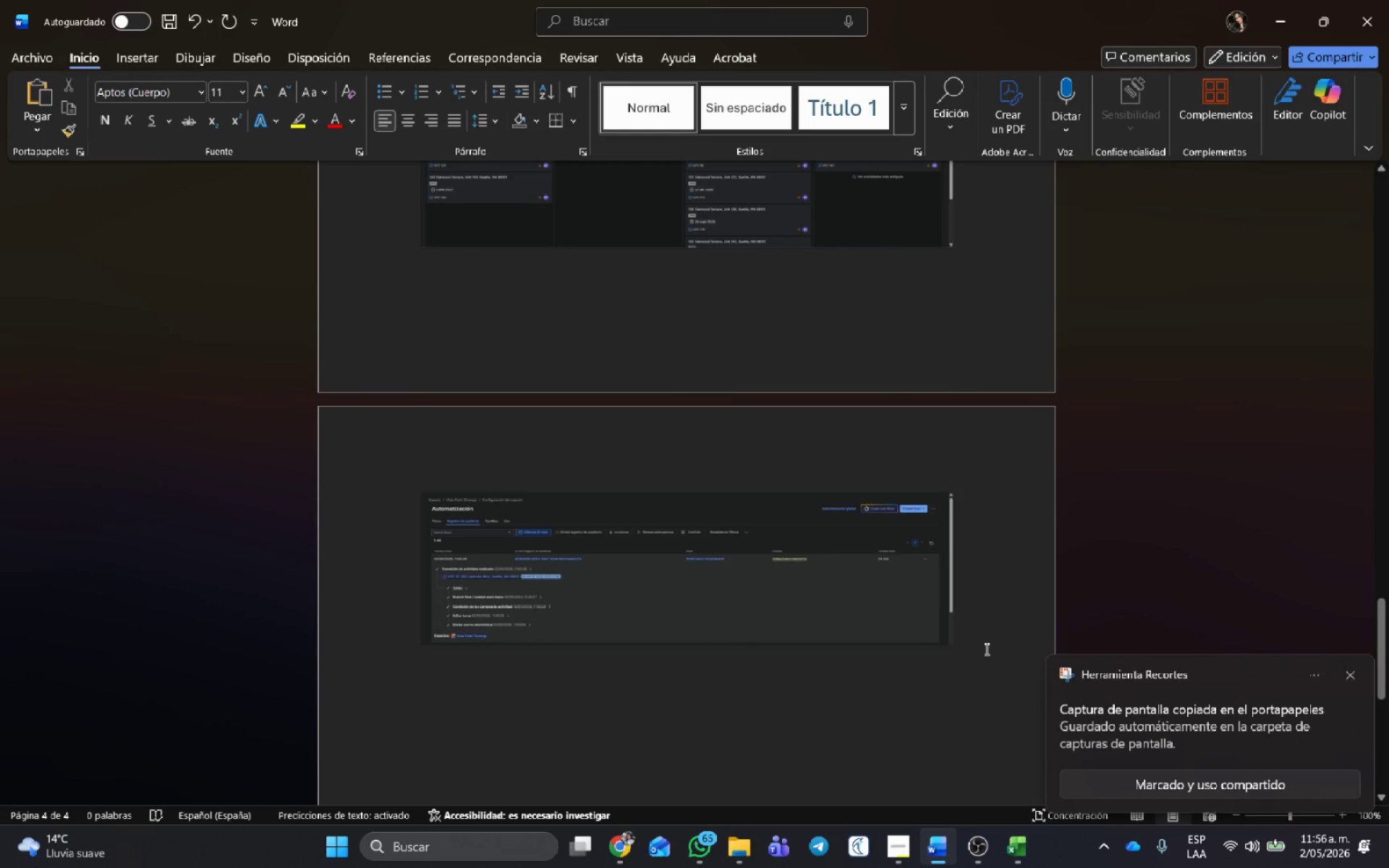 
left_click([982, 642])
 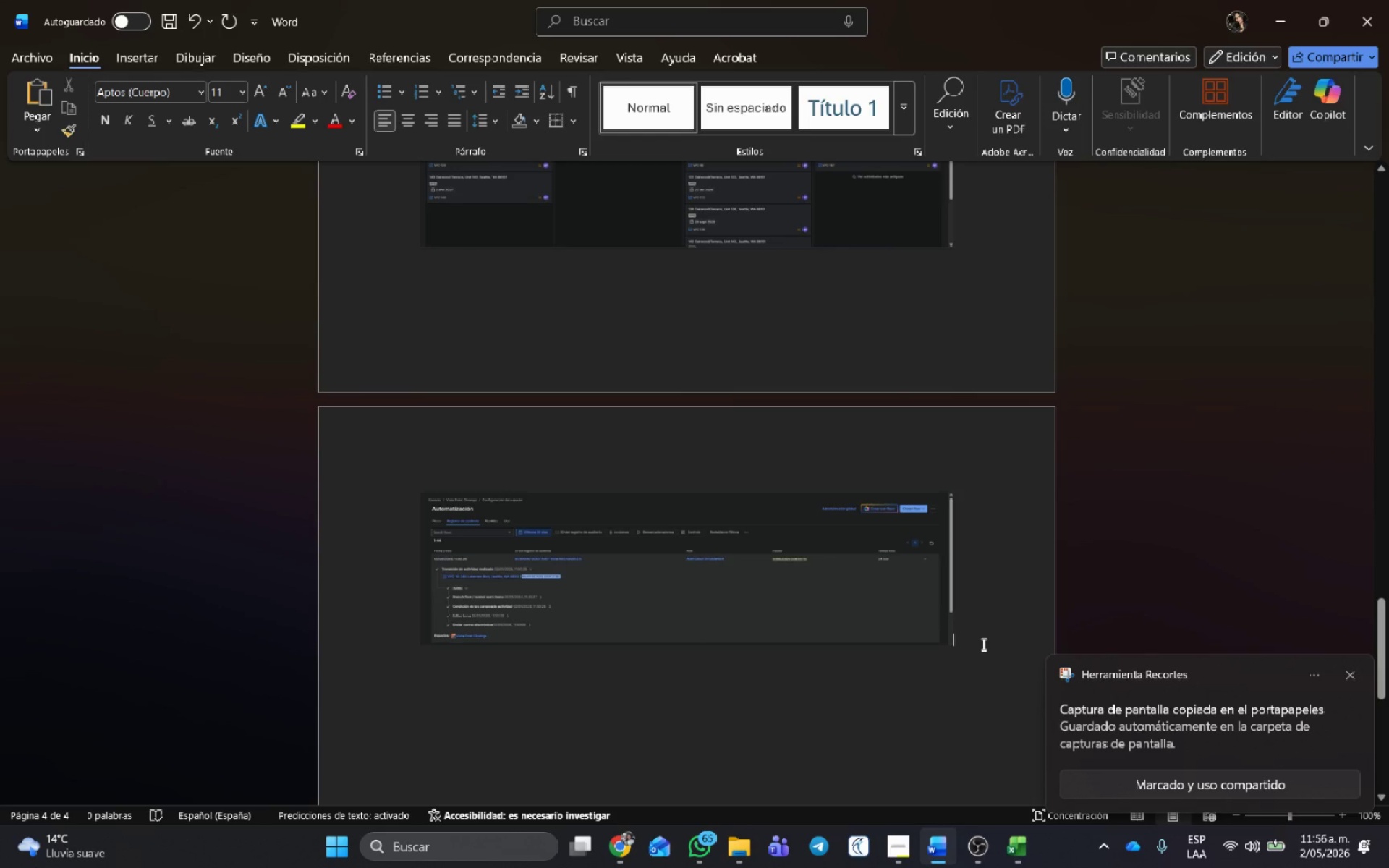 
key(Enter)
 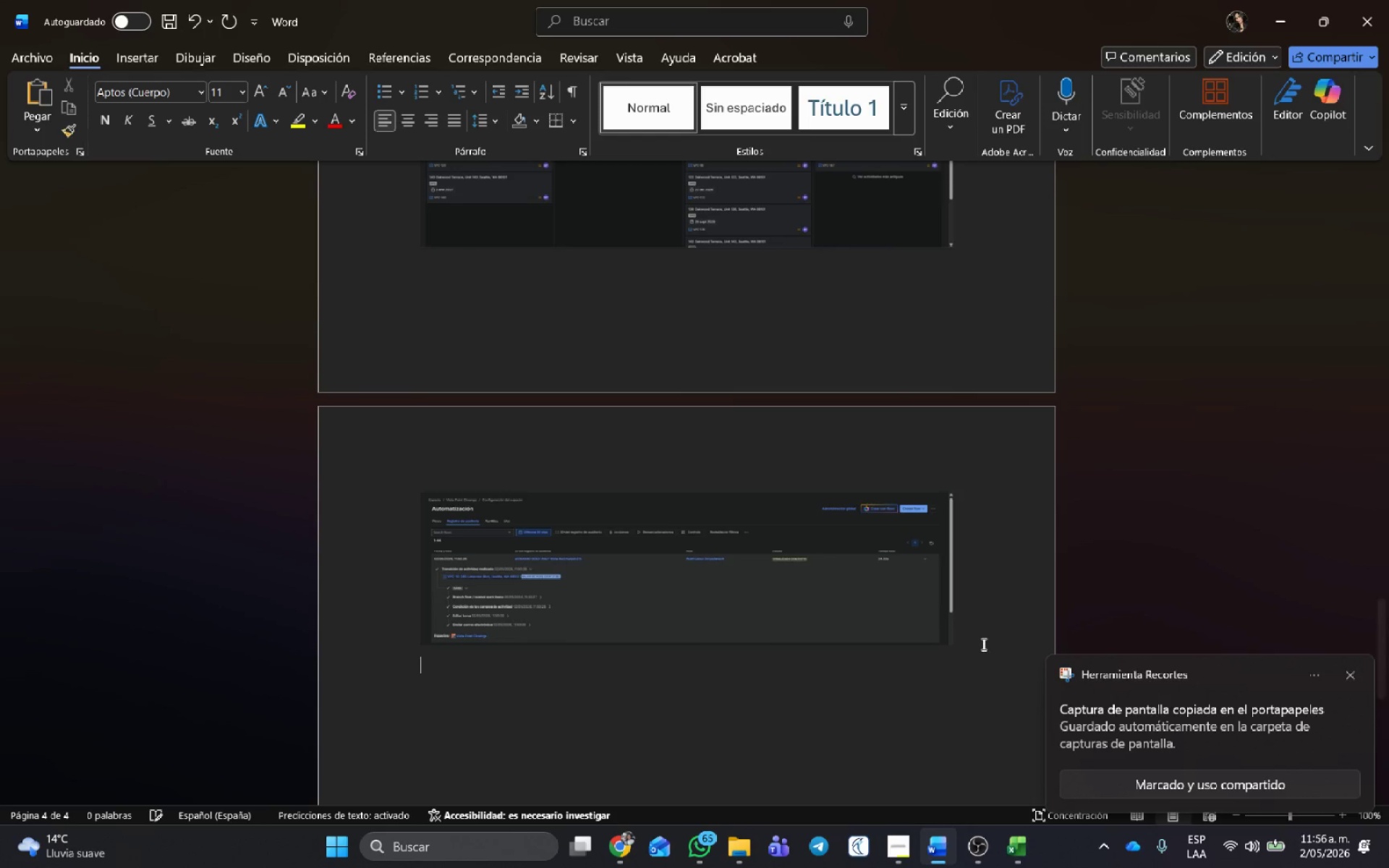 
key(Control+V)
 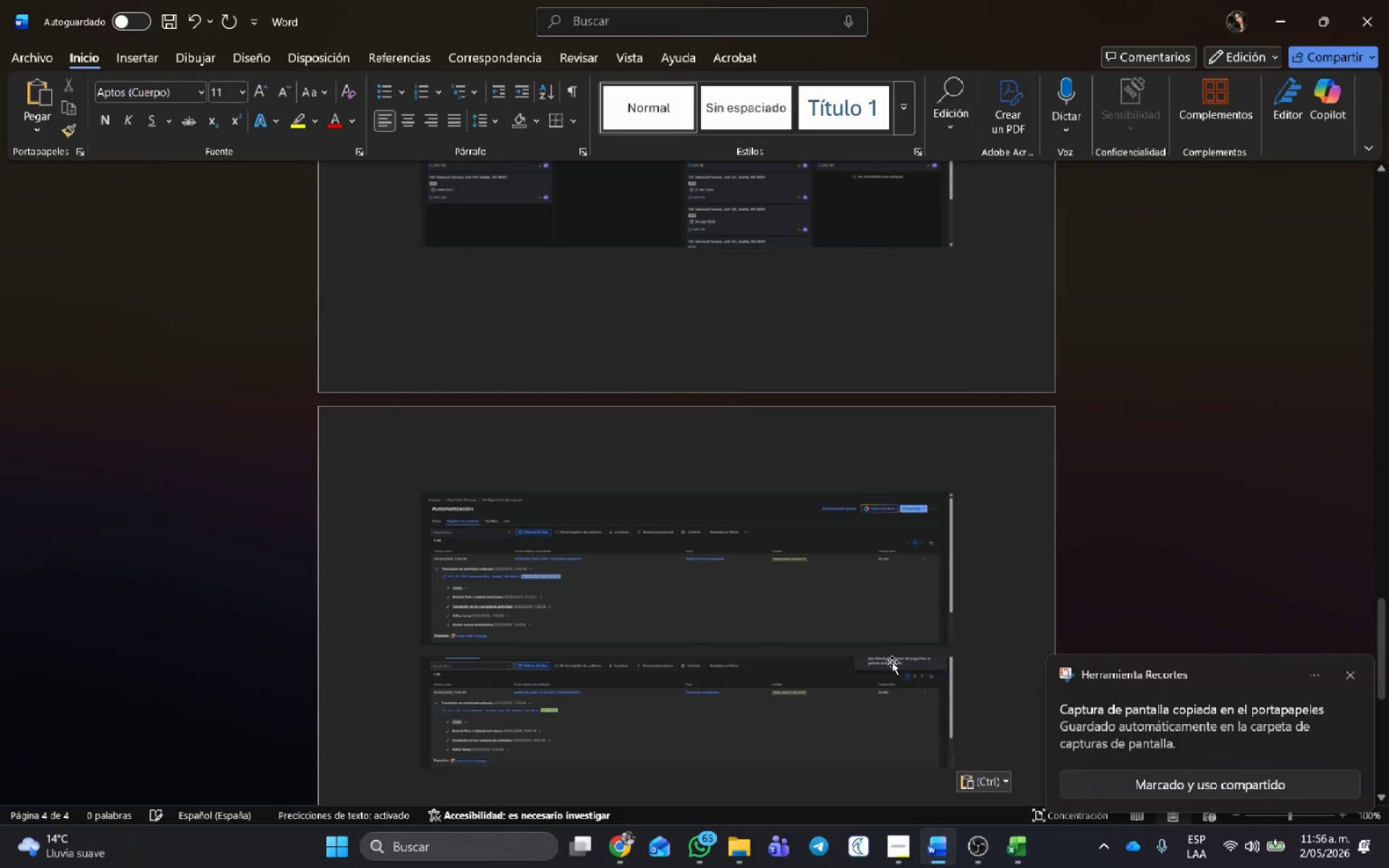 
scroll: coordinate [802, 536], scroll_direction: up, amount: 3.0
 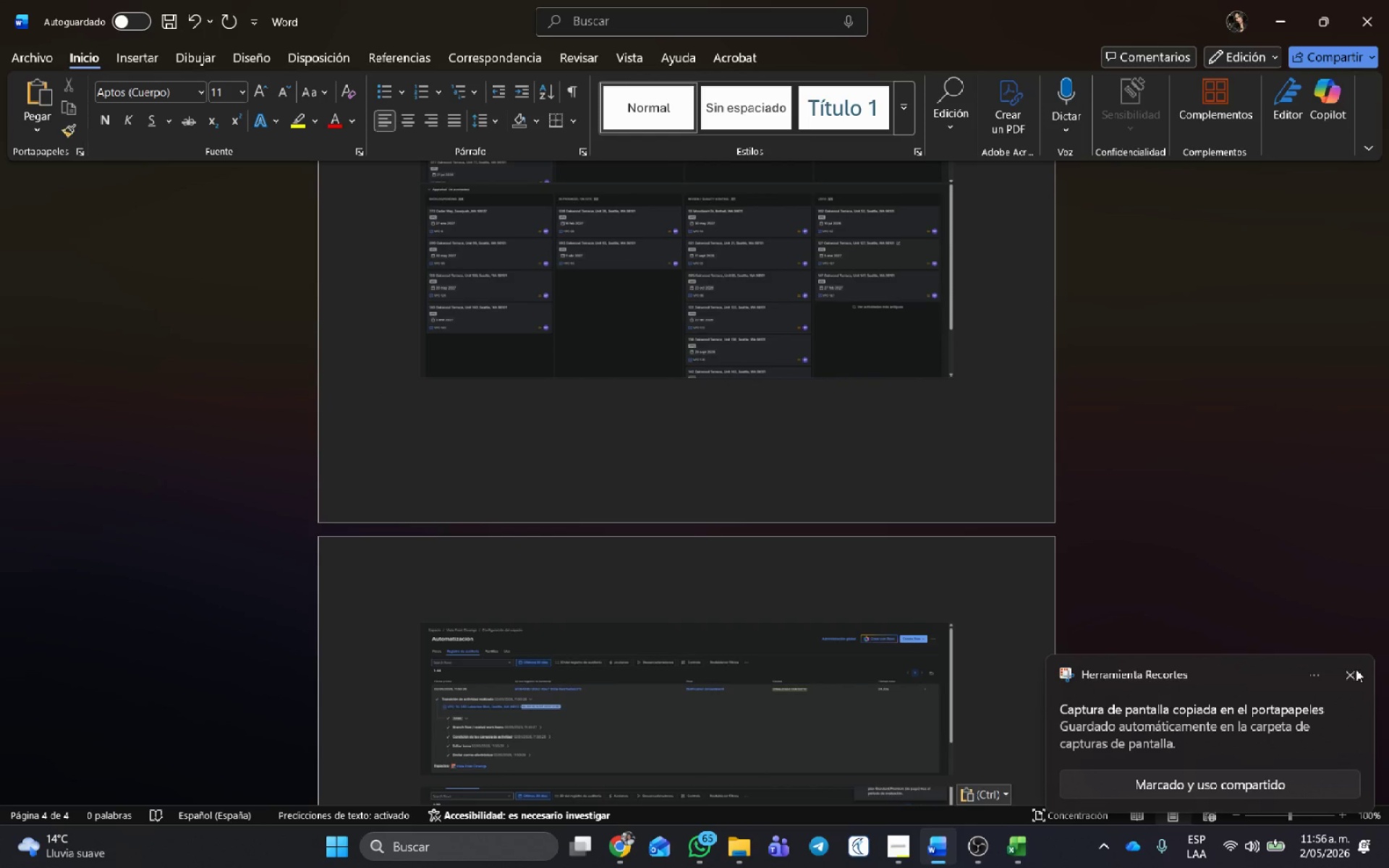 
left_click([1355, 668])
 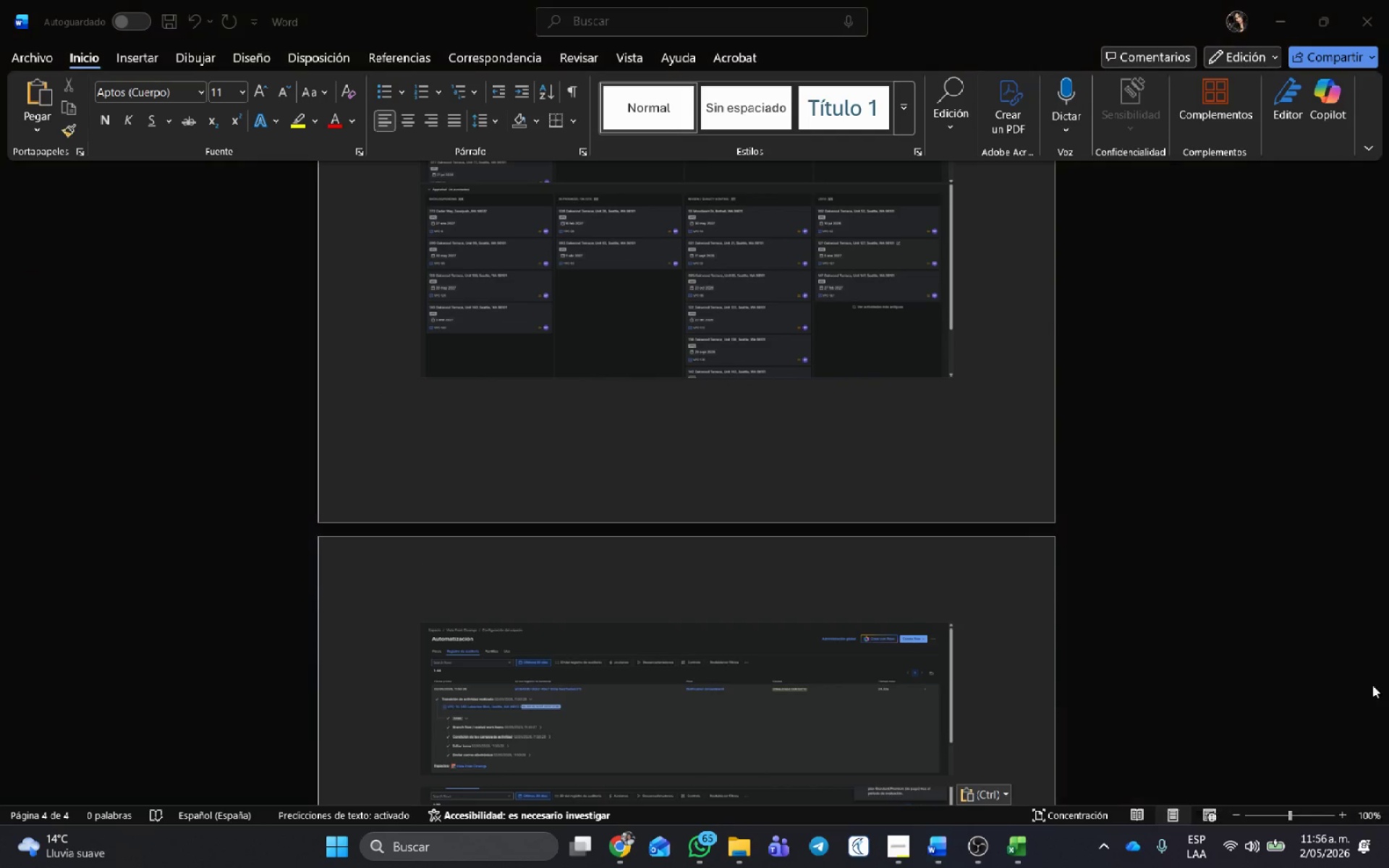 
key(Alt+AltLeft)
 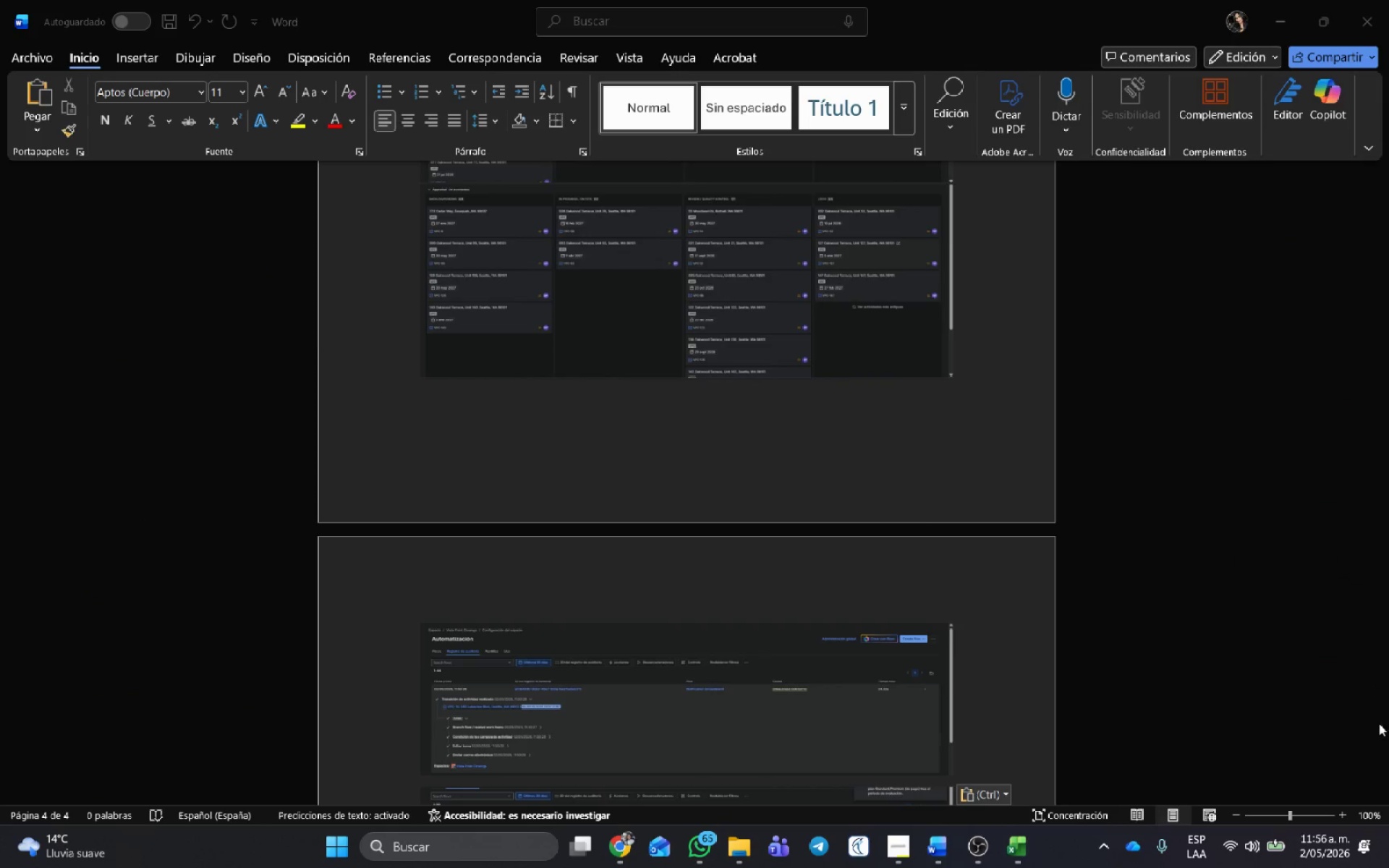 
key(Alt+Tab)
 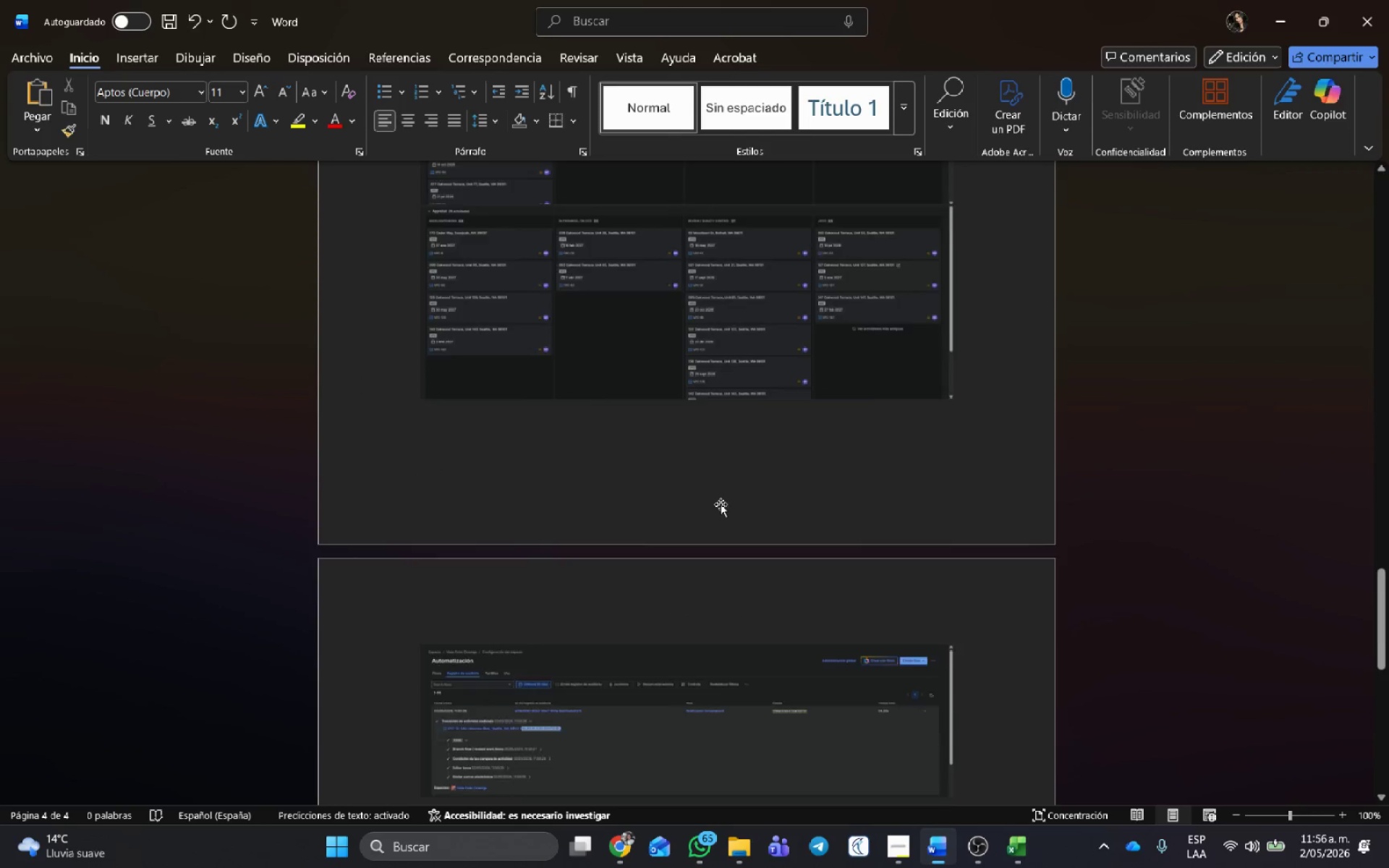 
scroll: coordinate [817, 731], scroll_direction: up, amount: 20.0
 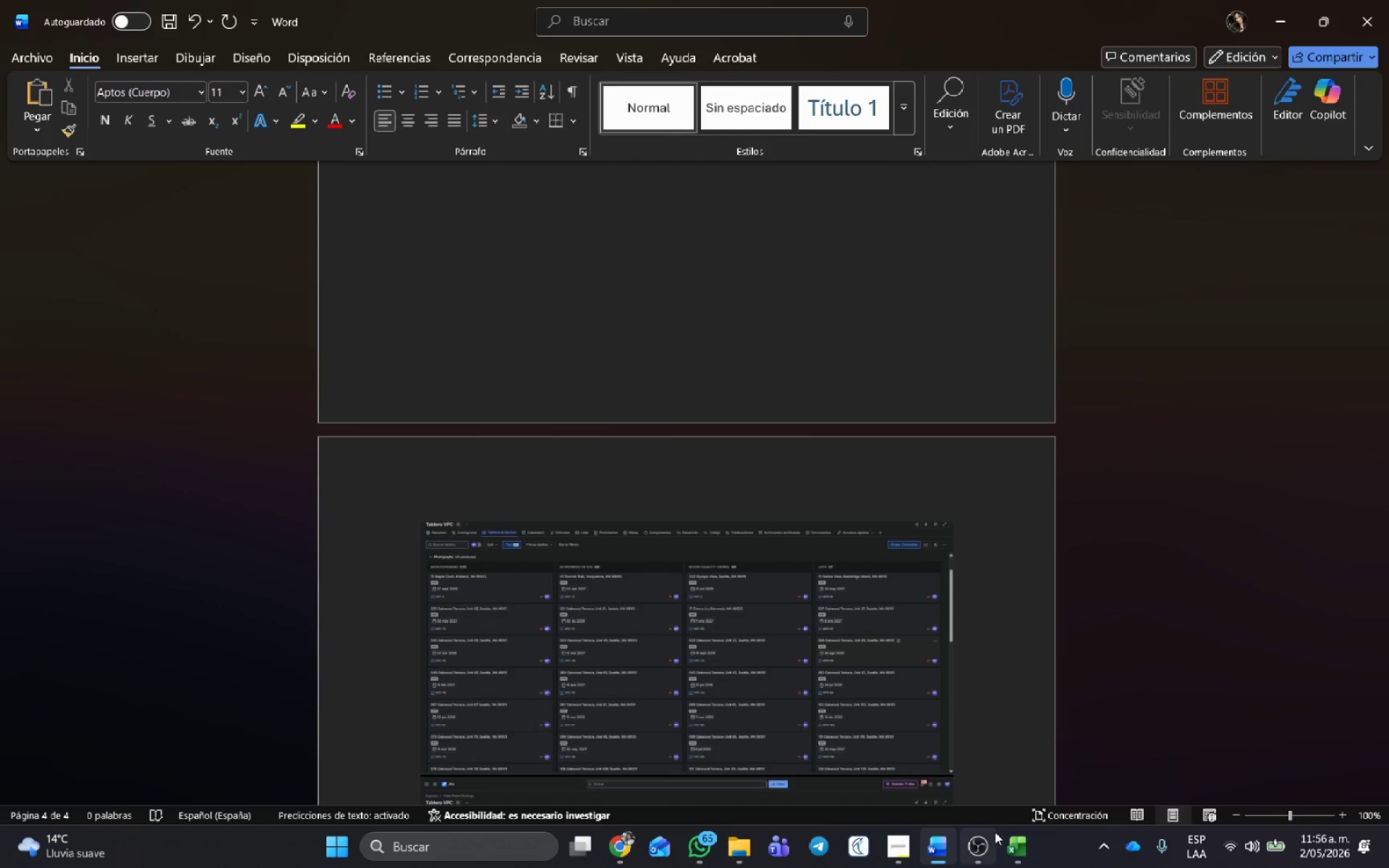 
left_click([983, 839])